 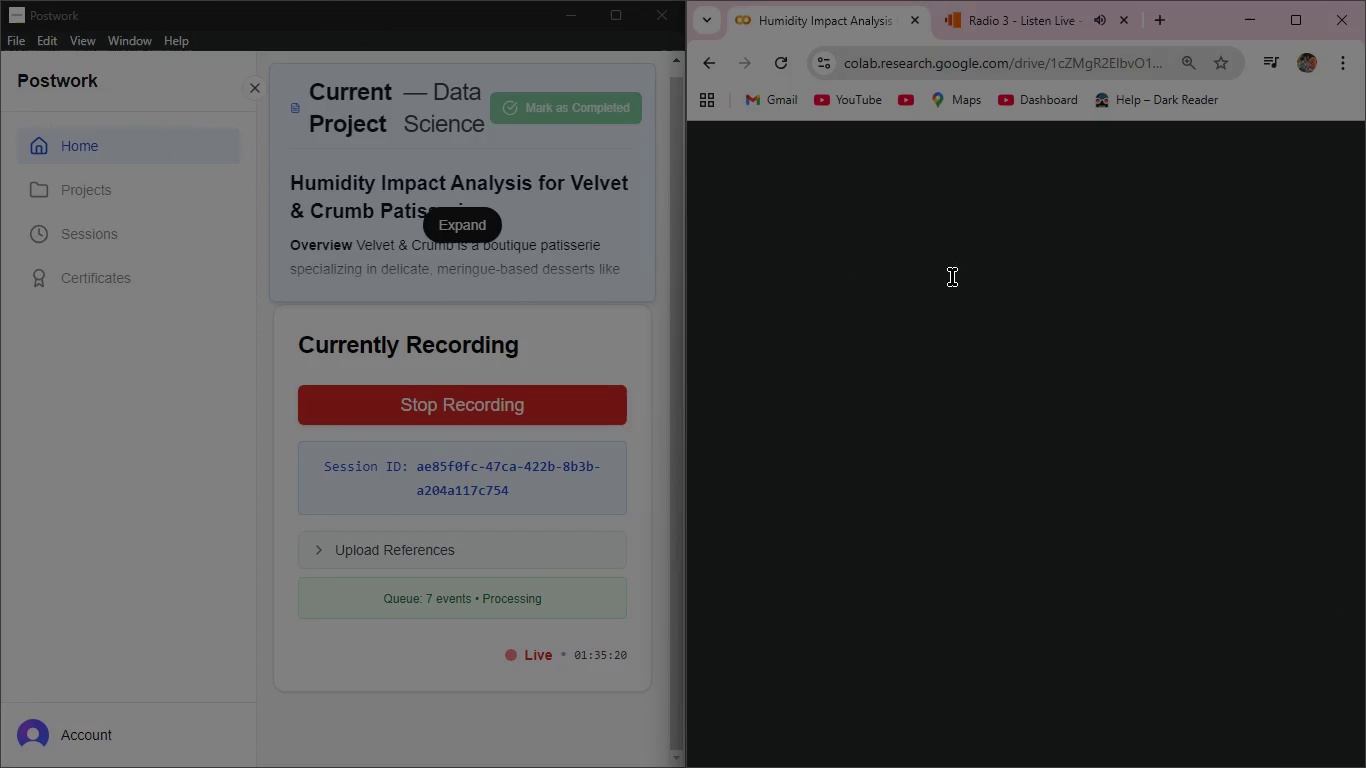 
left_click([1292, 21])
 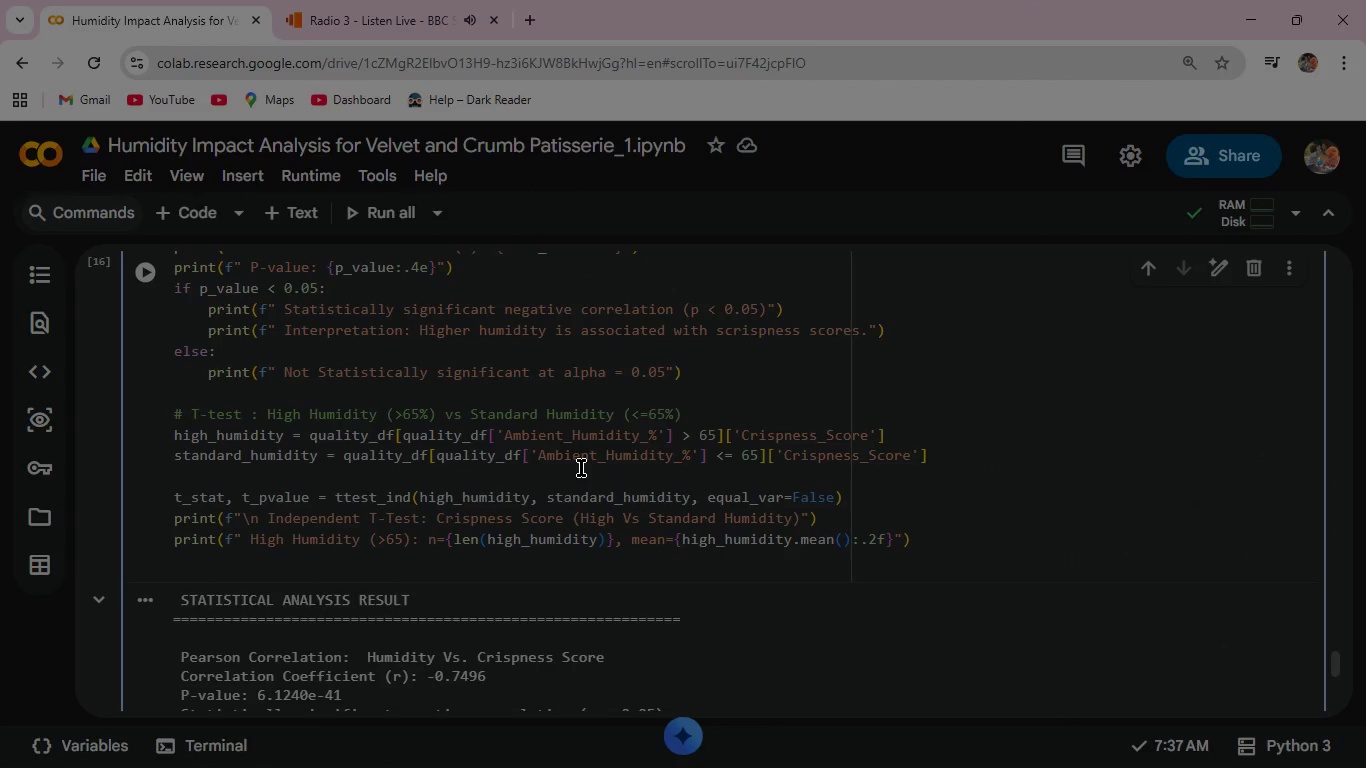 
wait(9.97)
 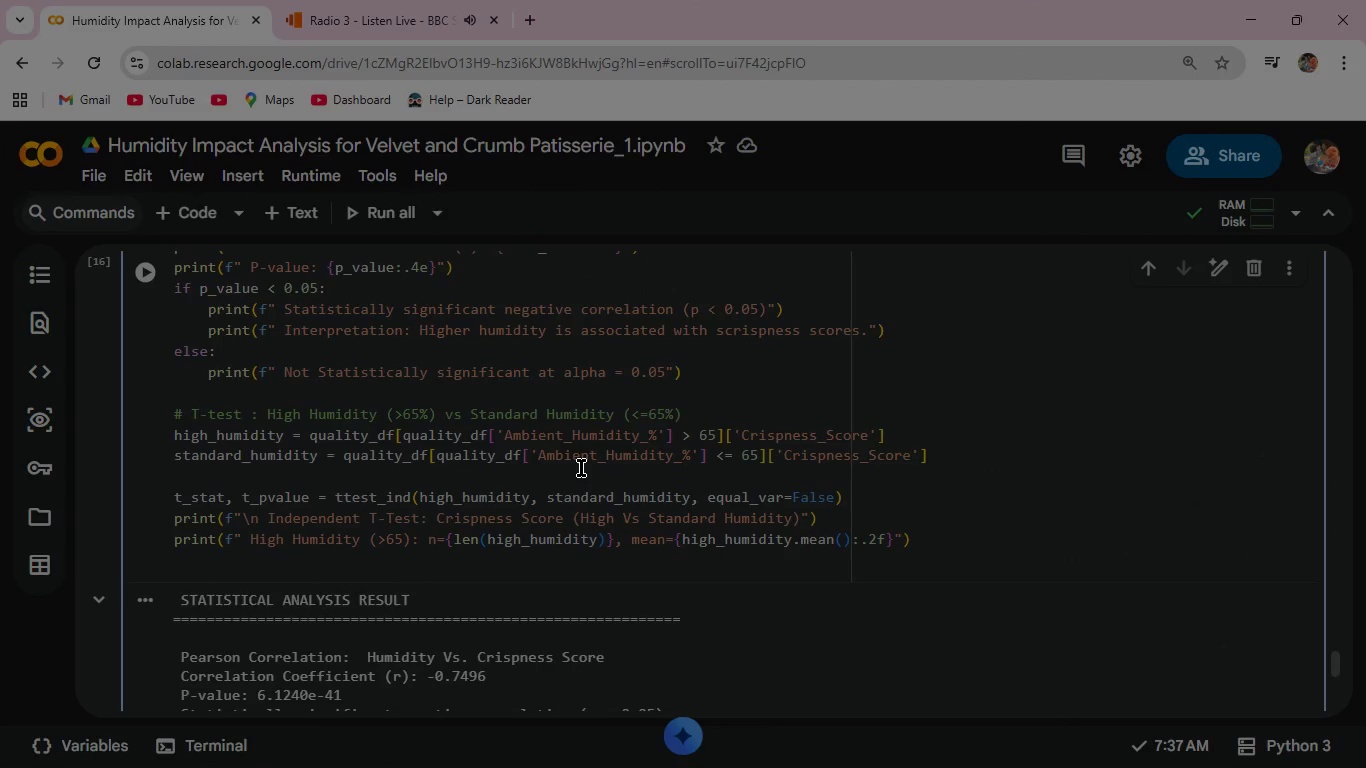 
left_click([407, 543])
 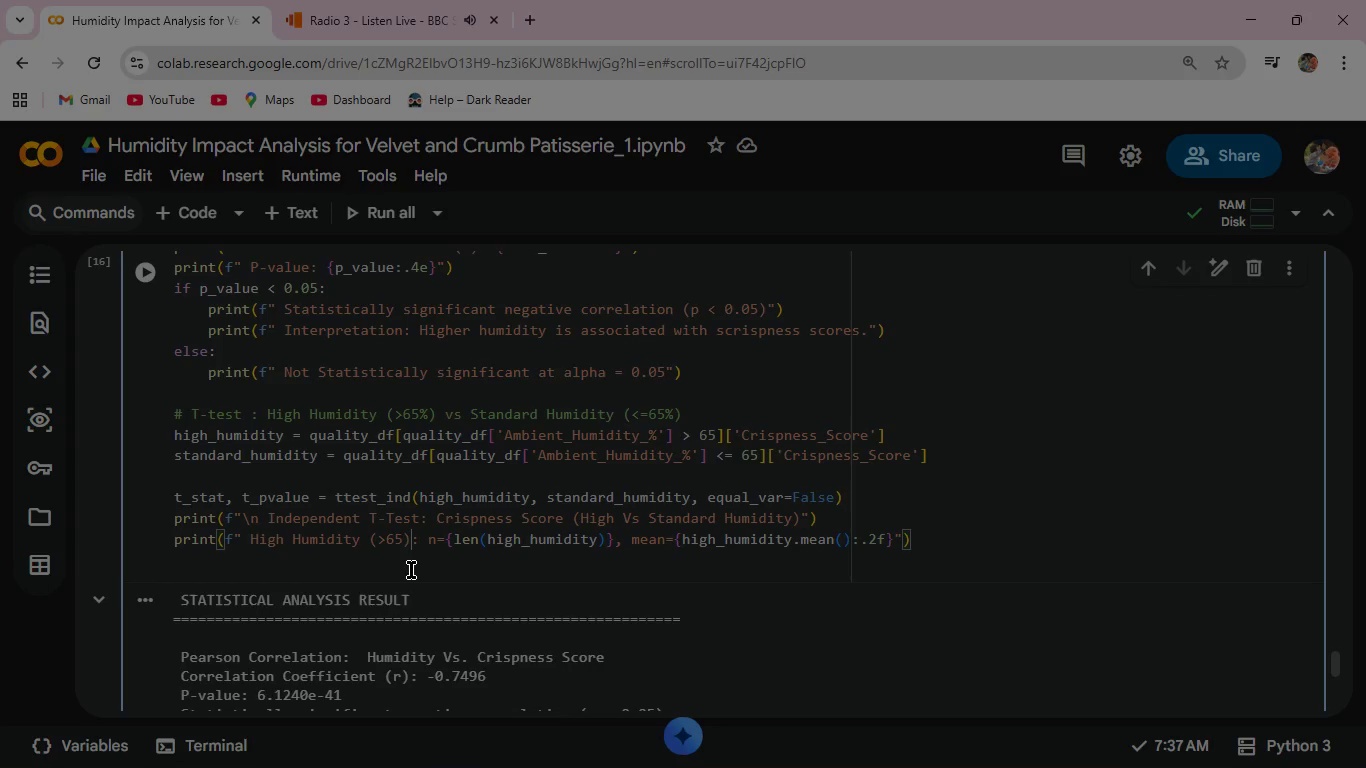 
key(ArrowLeft)
 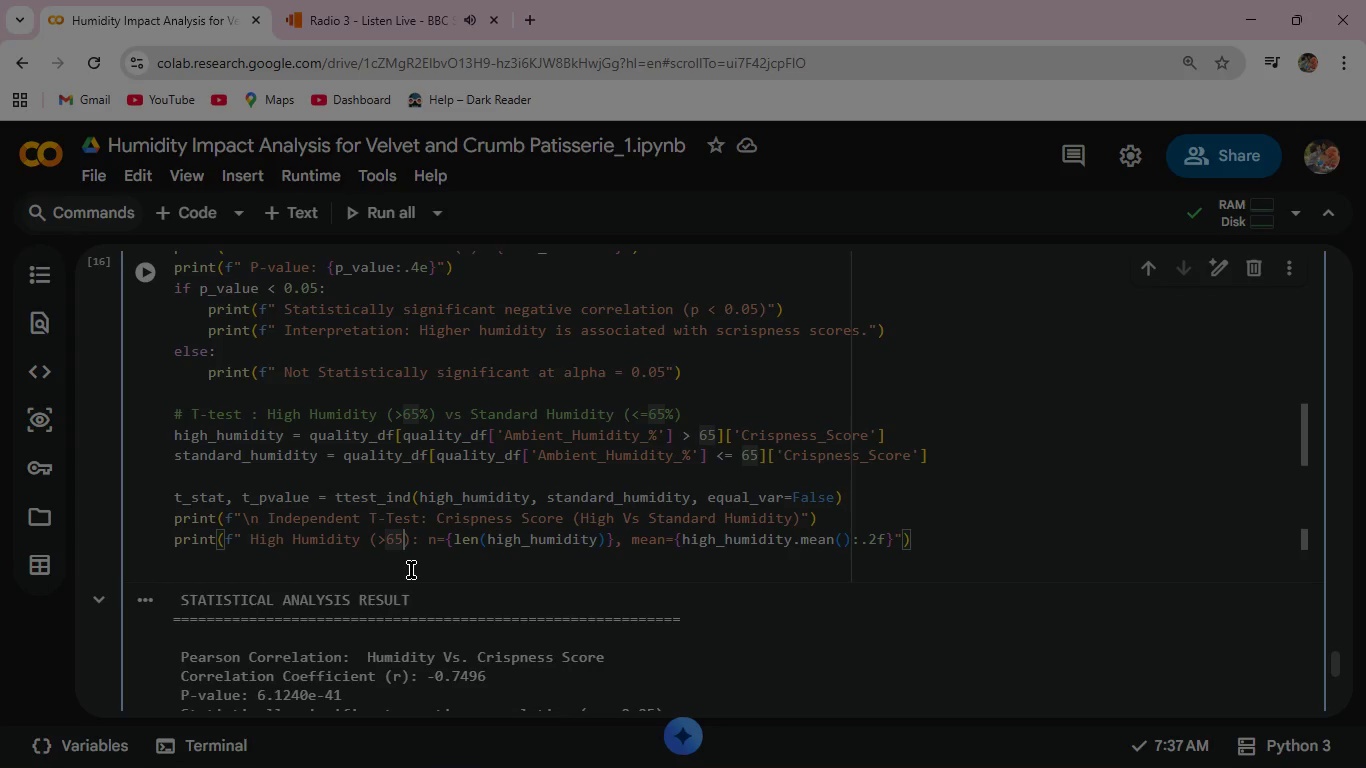 
key(Shift+5)
 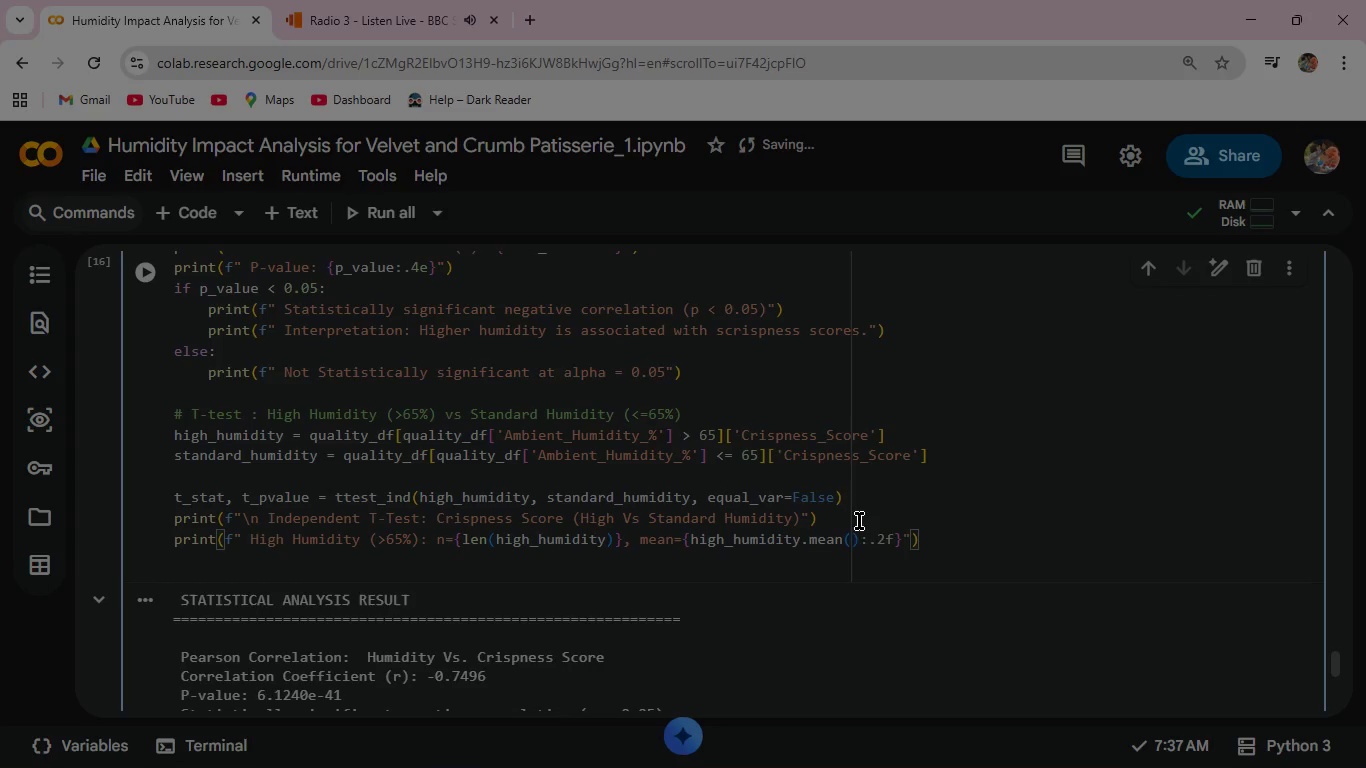 
left_click([929, 535])
 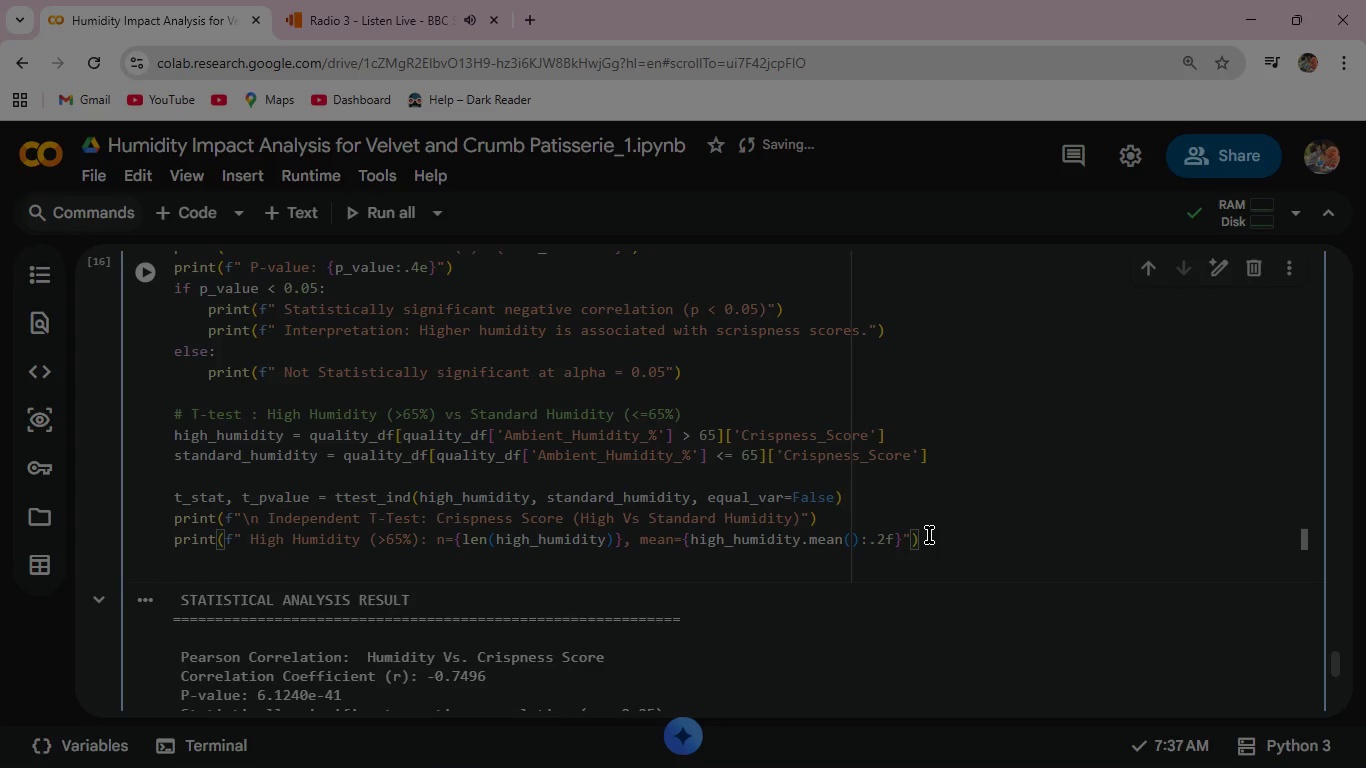 
key(Enter)
 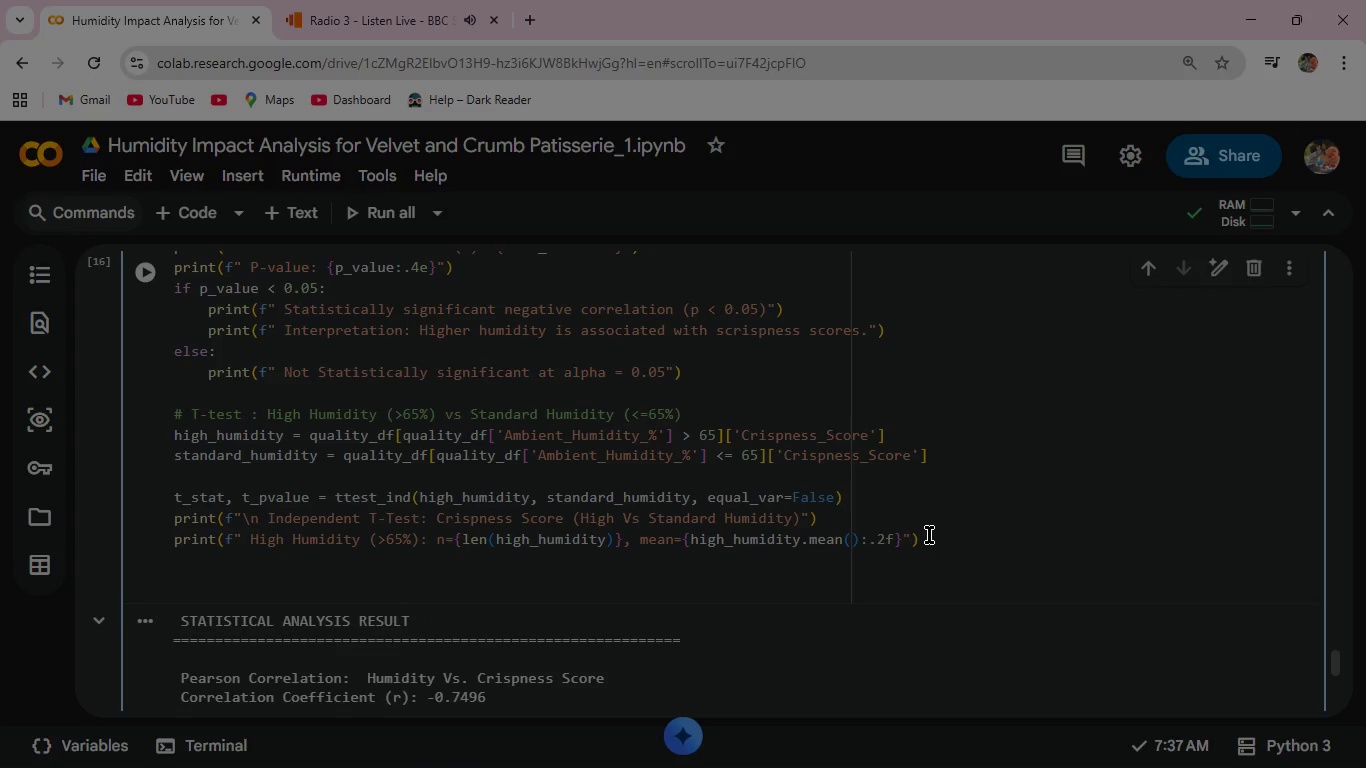 
type(print)
 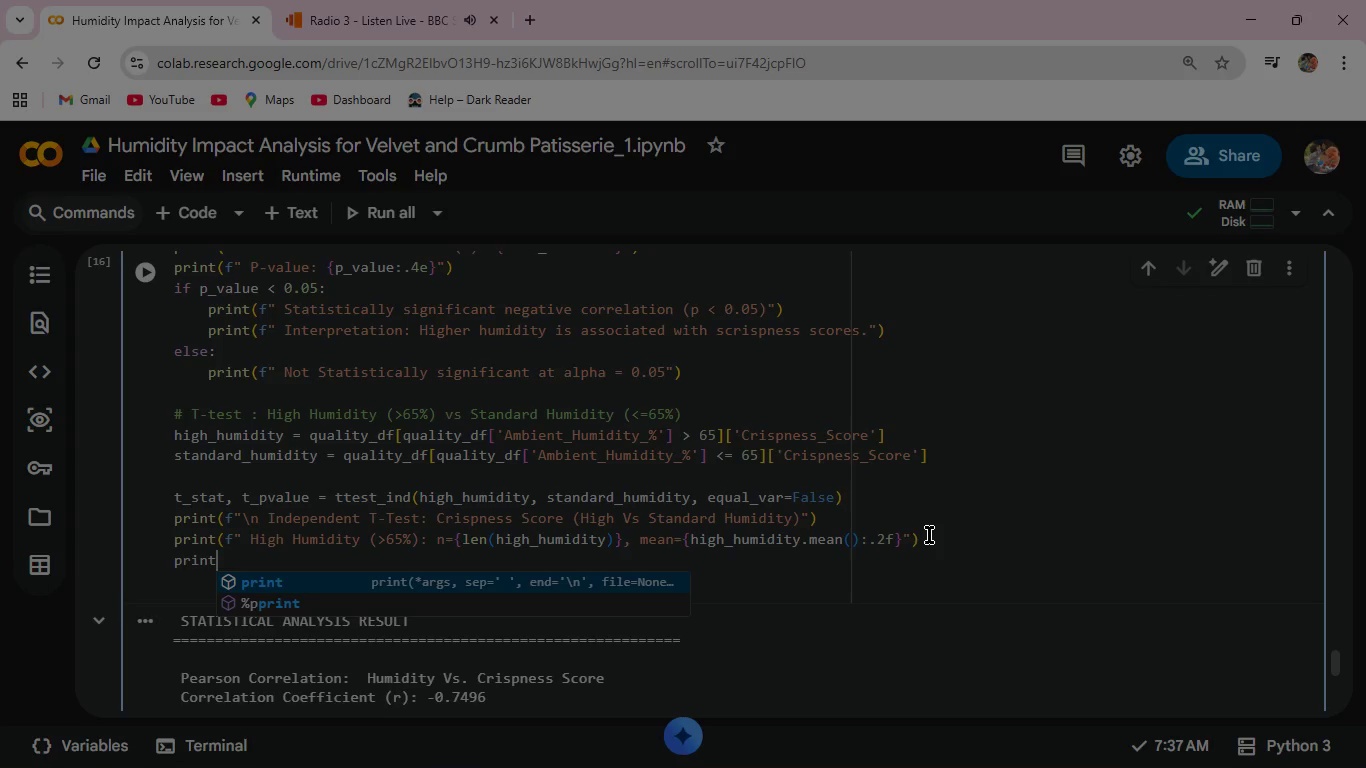 
wait(5.72)
 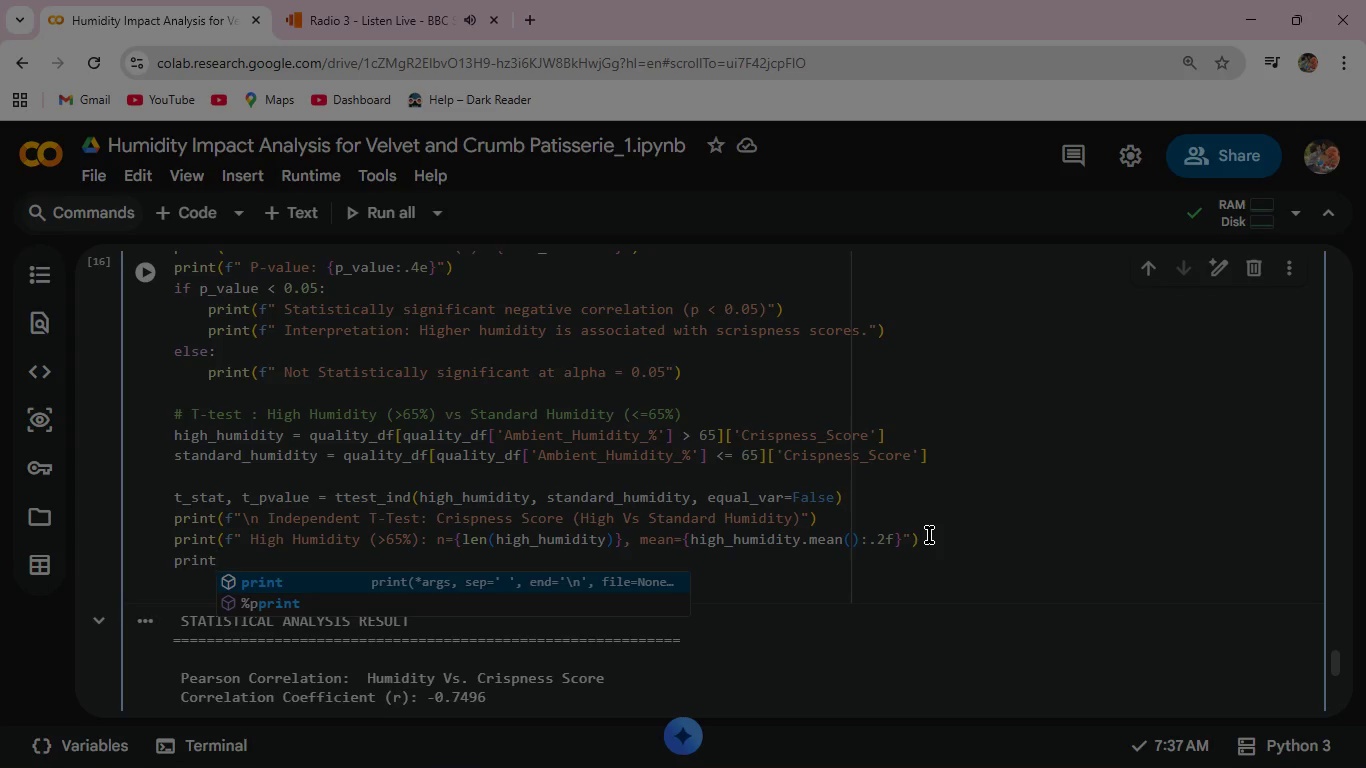 
type((f" Standard Humidity (<)
 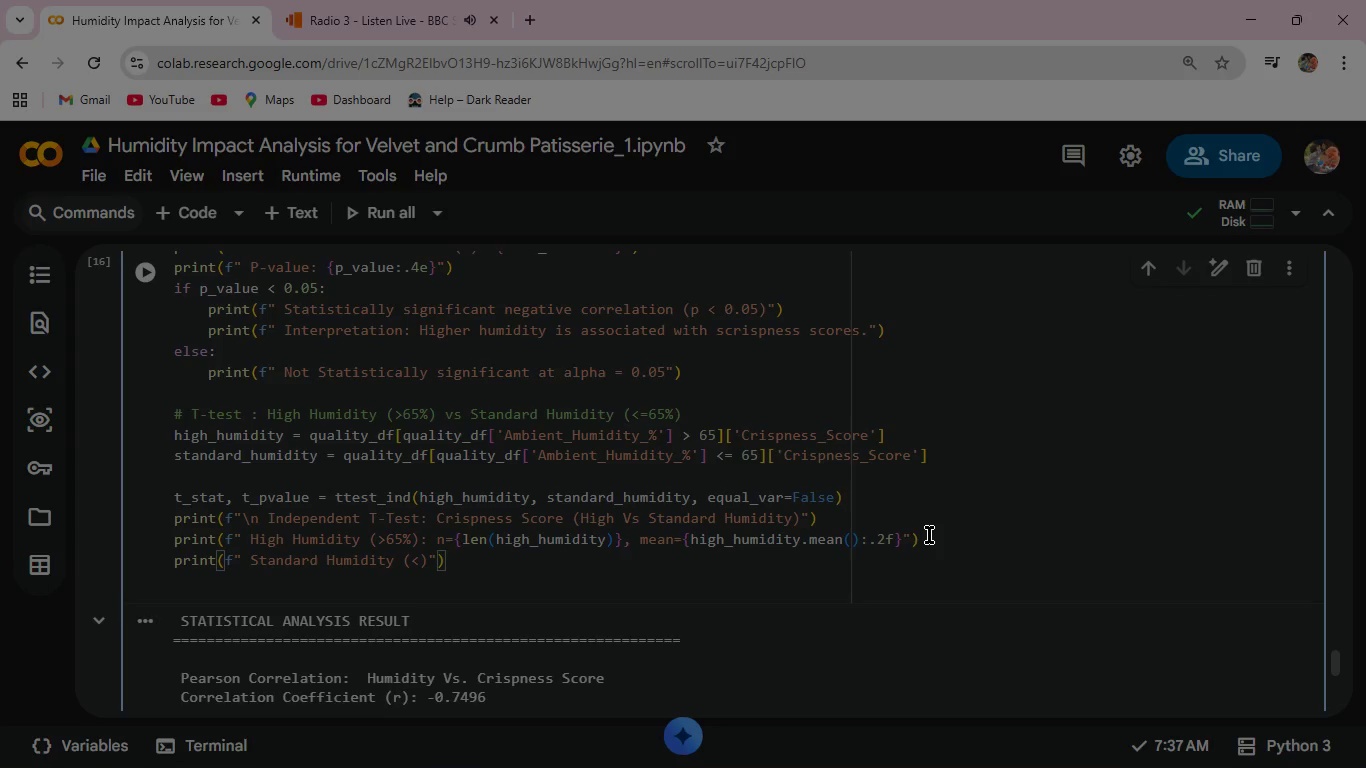 
type(=65%)
 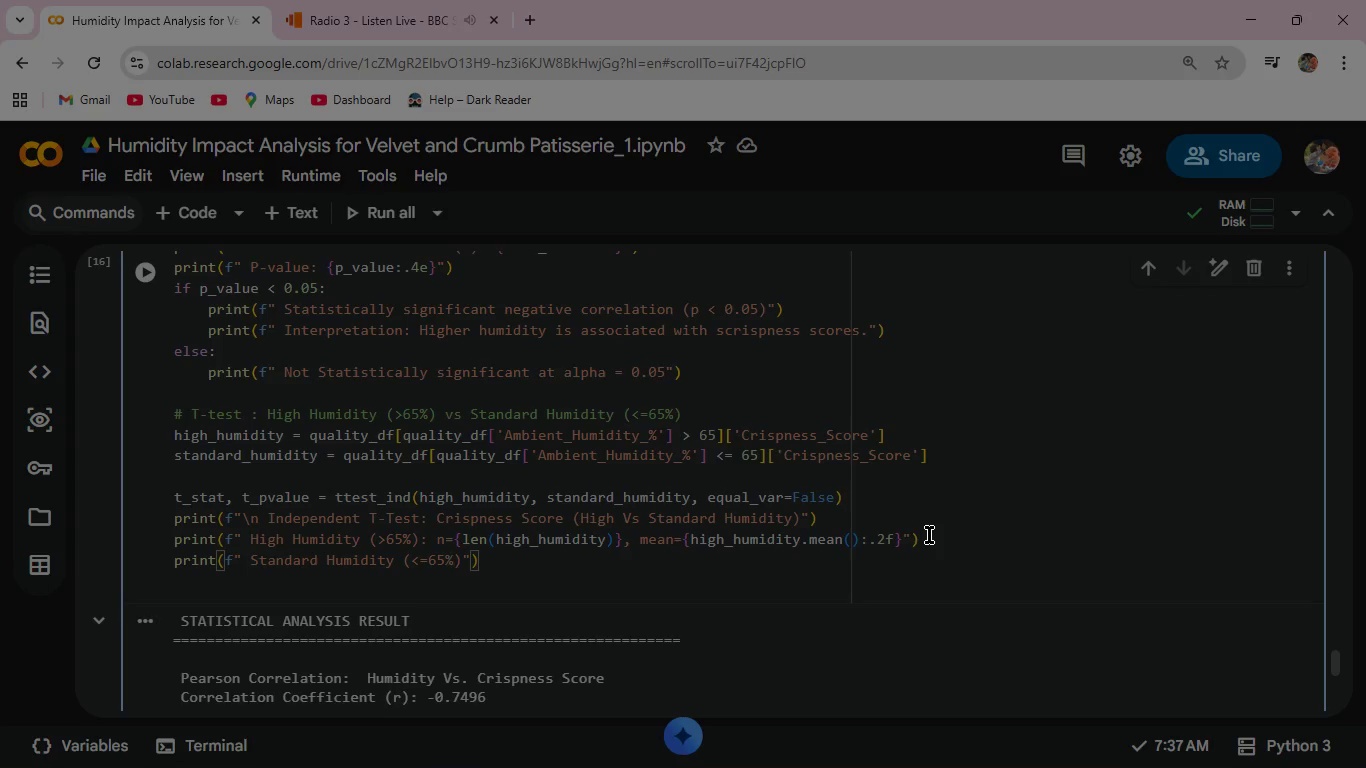 
key(ArrowRight)
 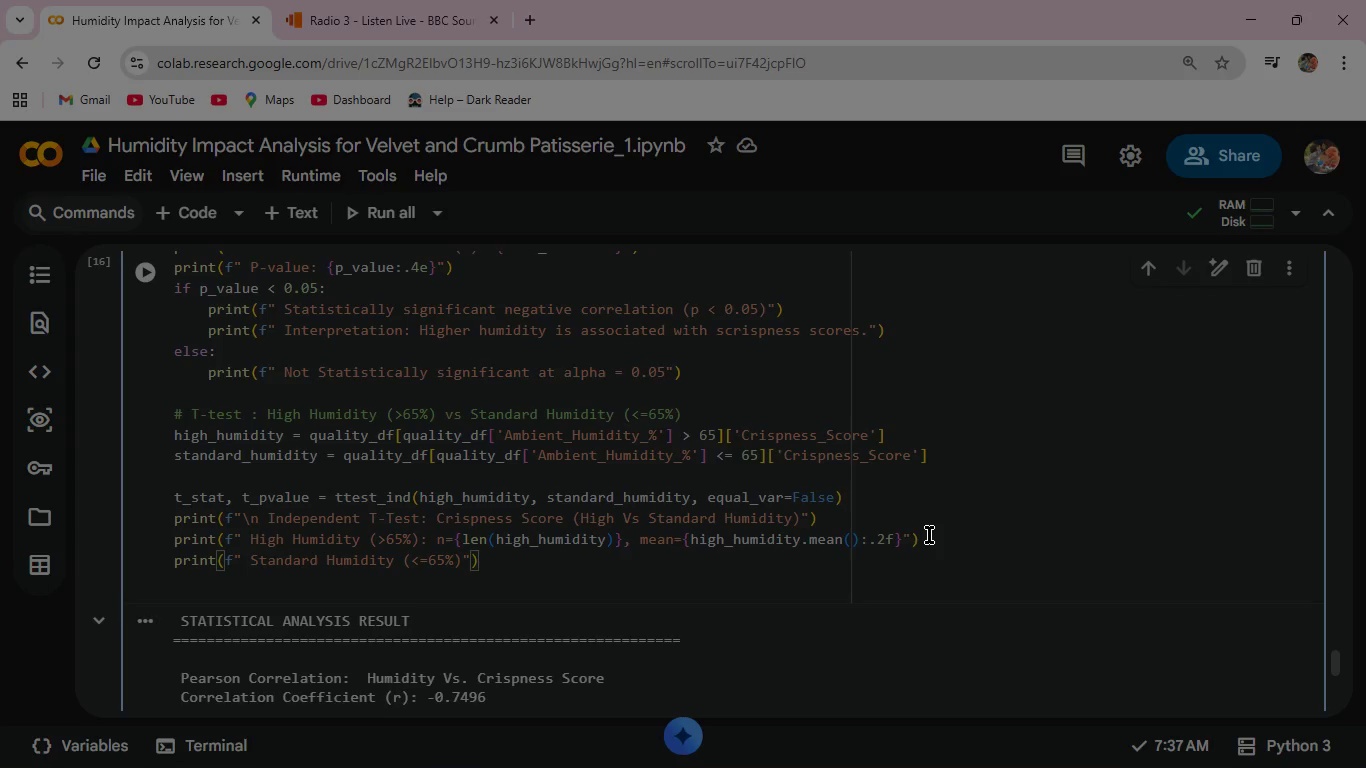 
type(: n={len()
 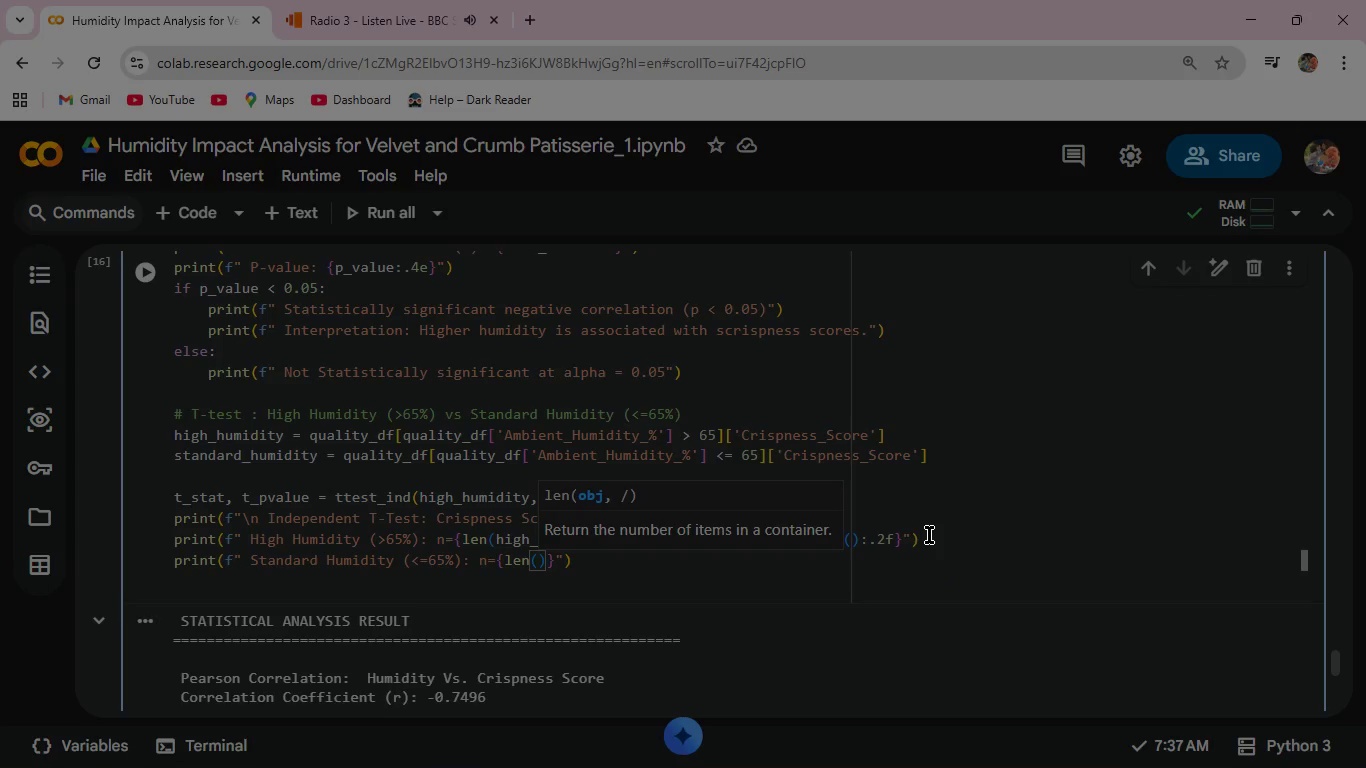 
wait(6.81)
 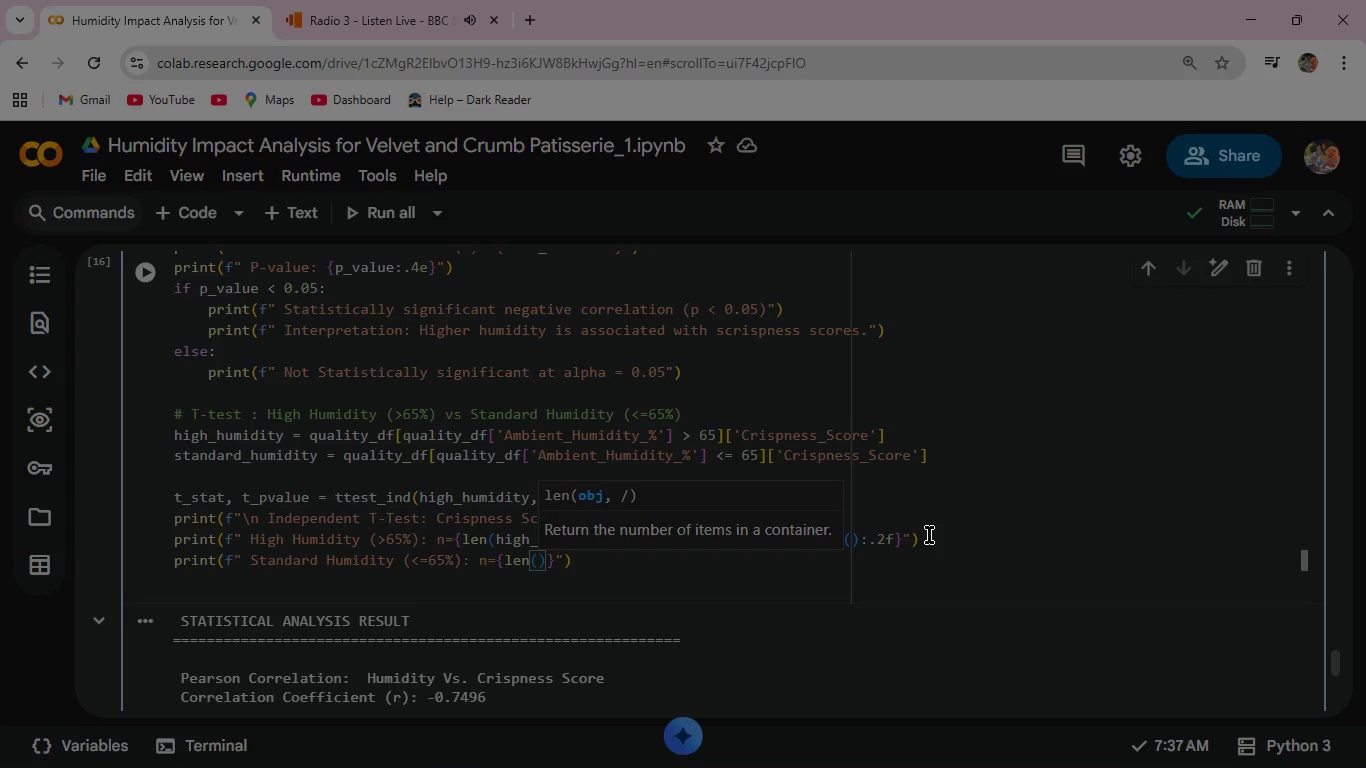 
type(stan)
 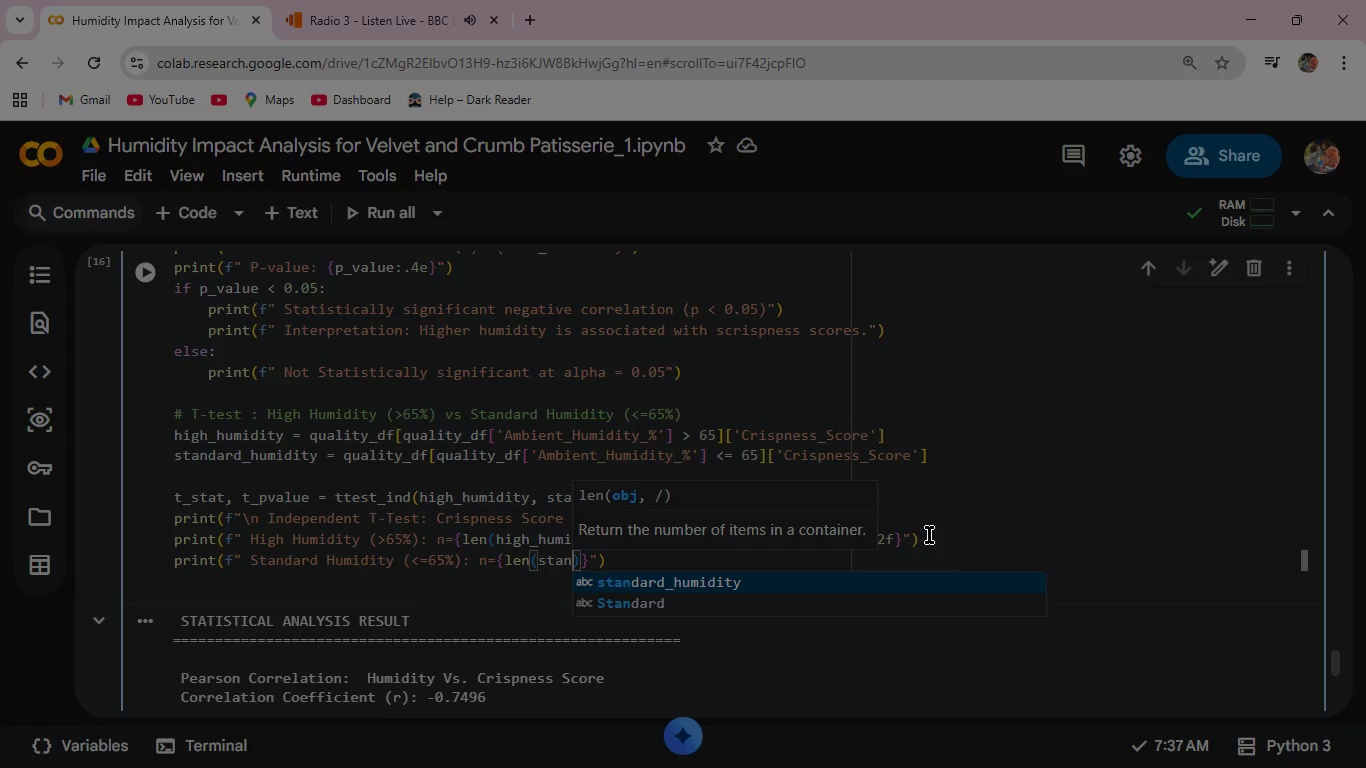 
key(Enter)
 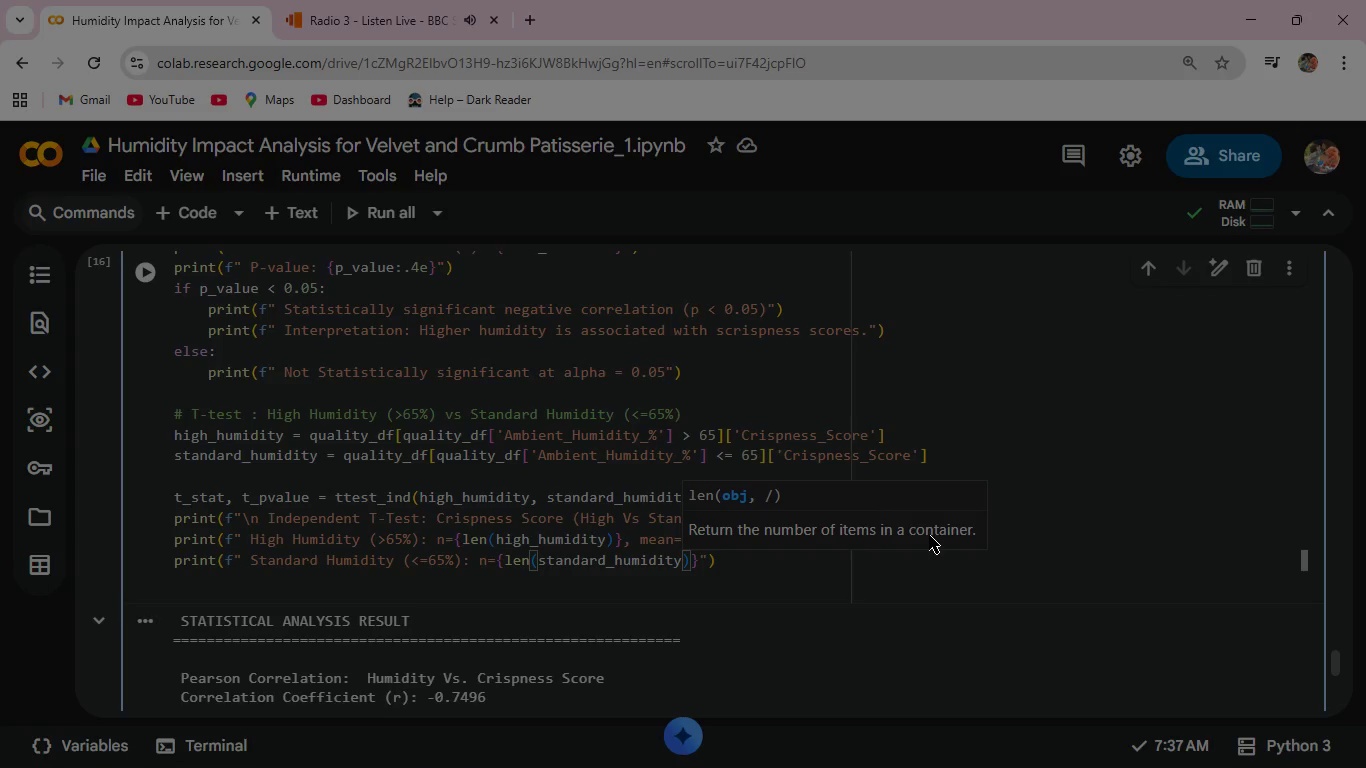 
key(ArrowRight)
 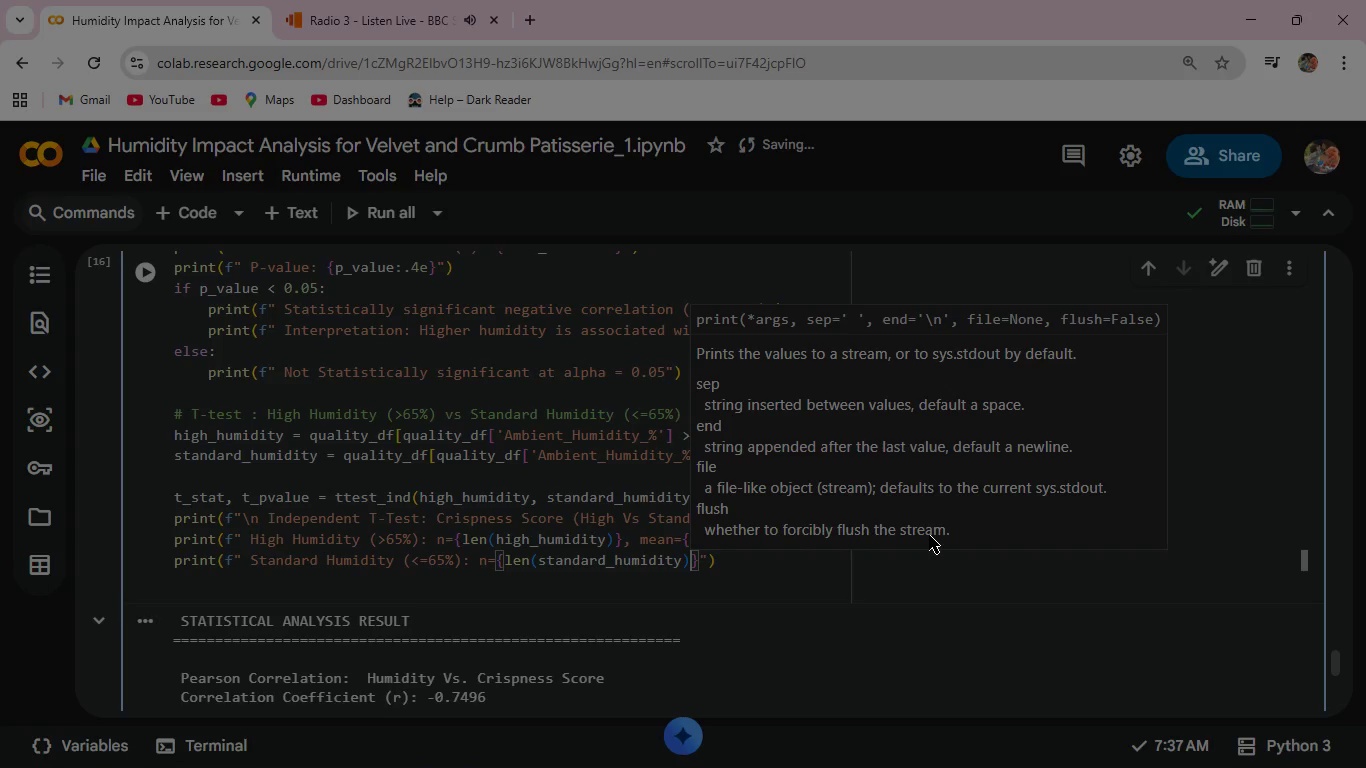 
key(ArrowRight)
 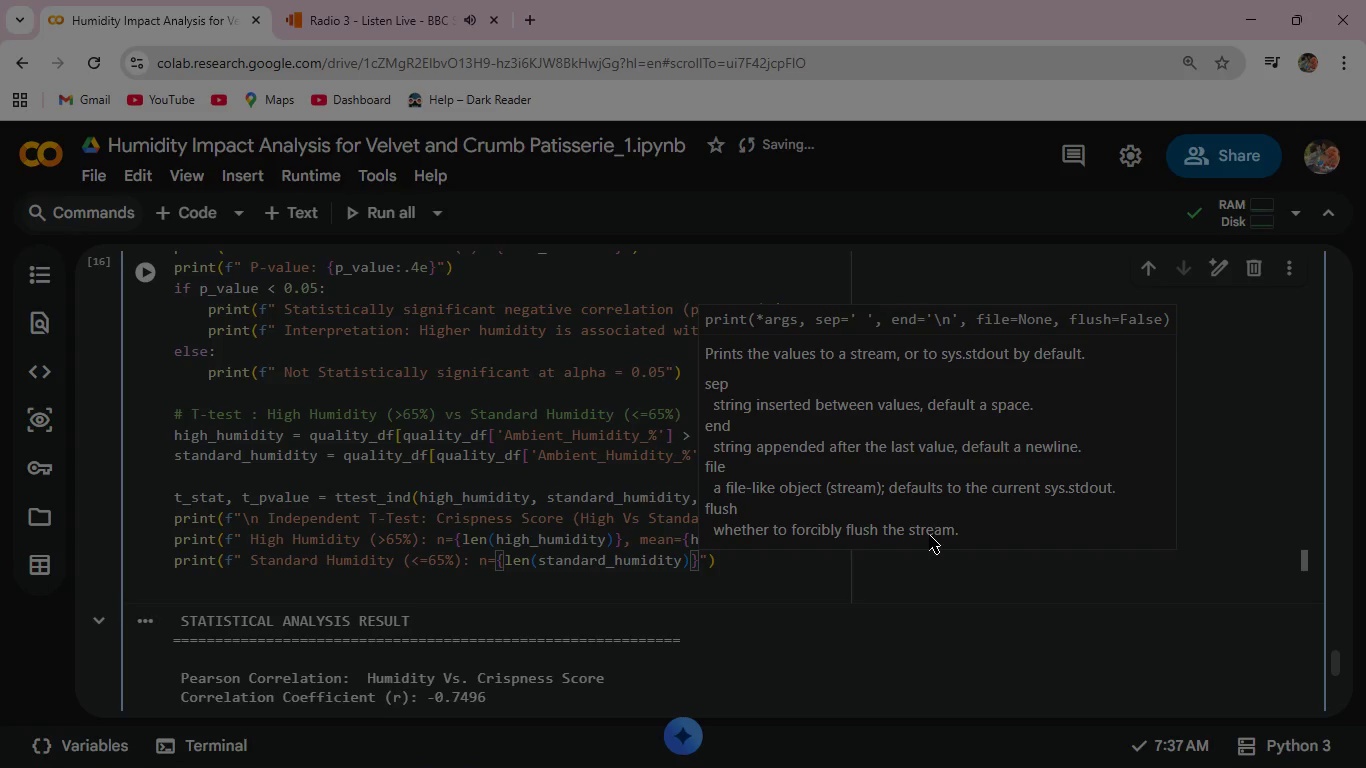 
key(Comma)
 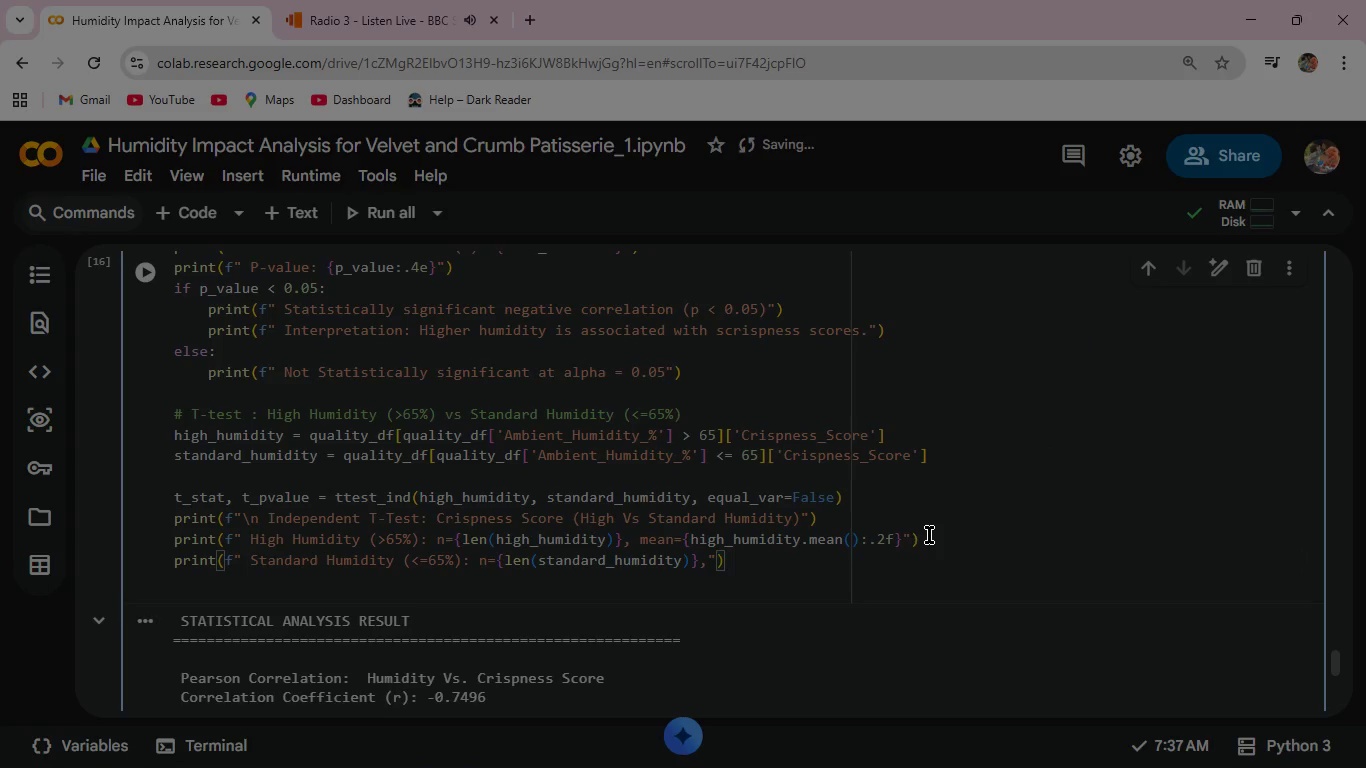 
key(Space)
 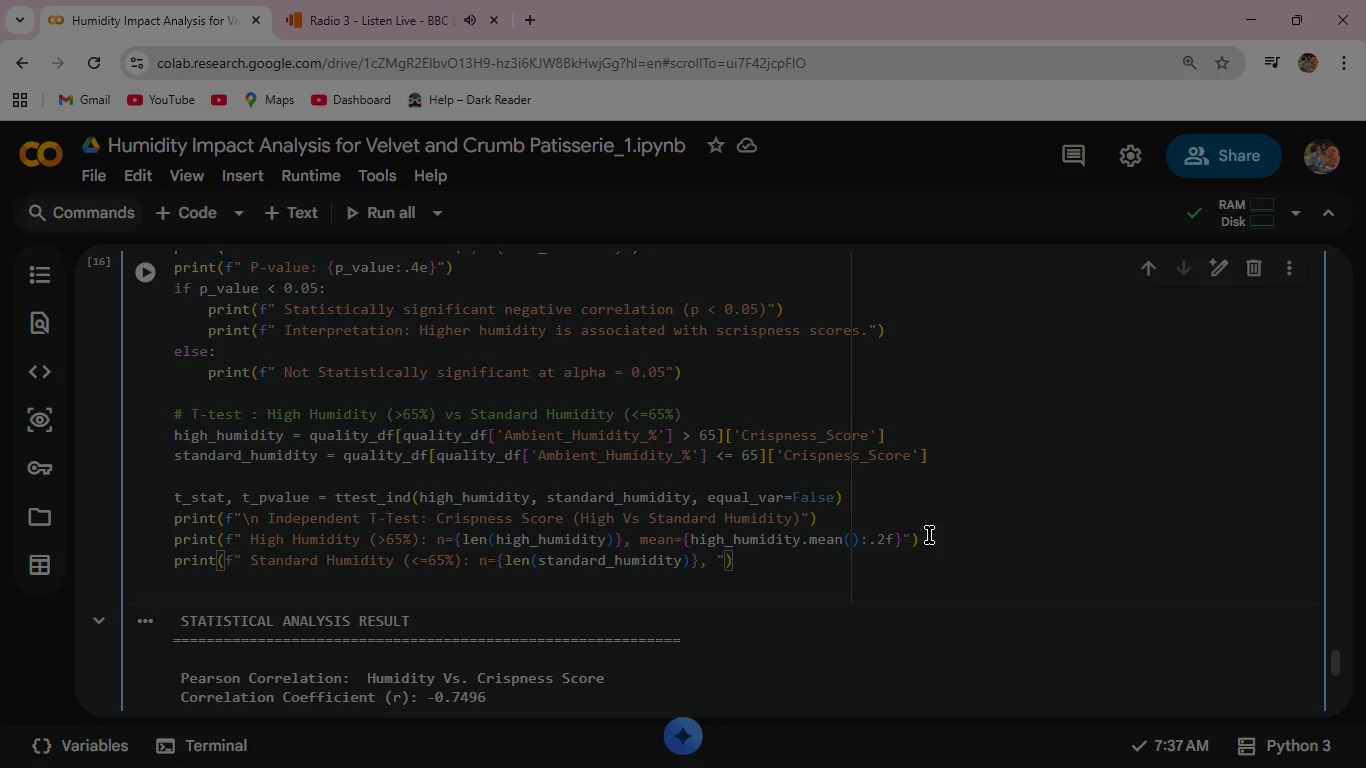 
wait(6.31)
 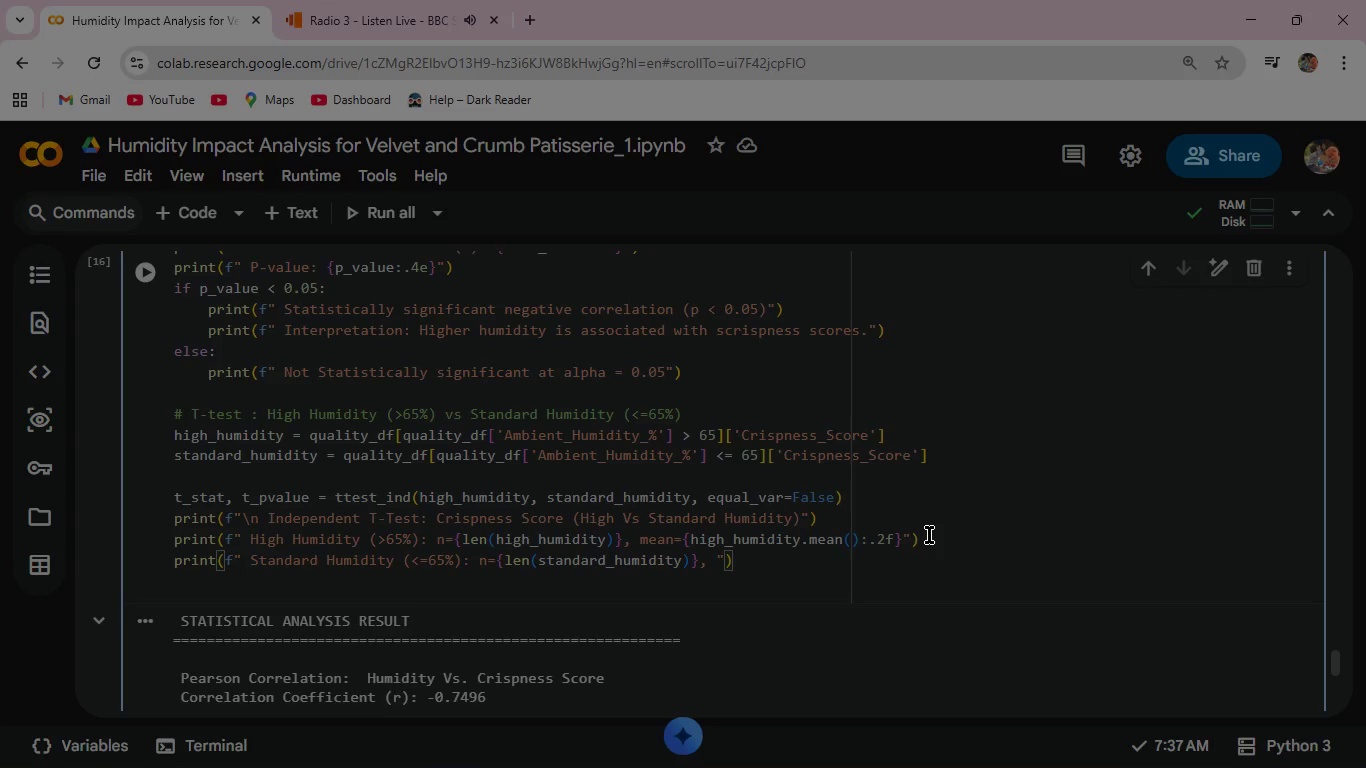 
type(mean={stan)
 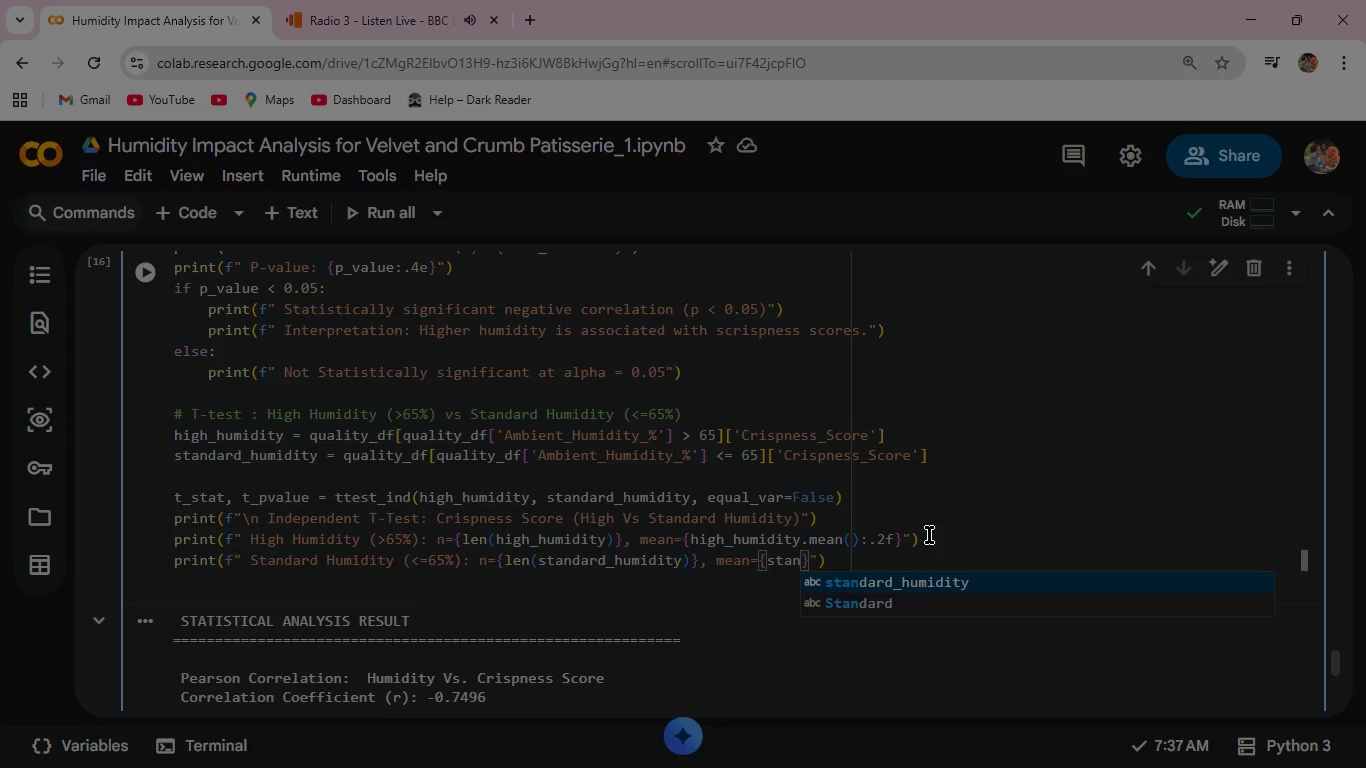 
scroll: coordinate [927, 432], scroll_direction: down, amount: 2.0
 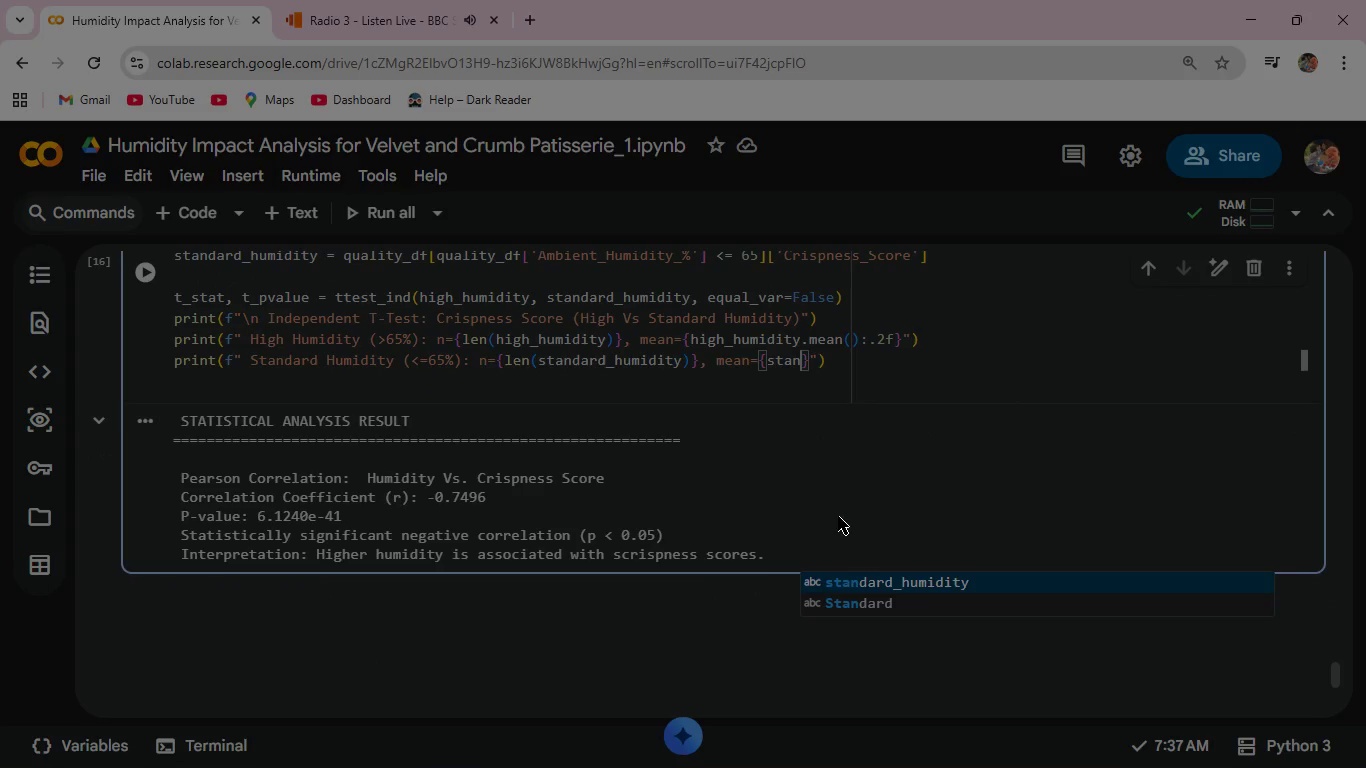 
left_click([874, 579])
 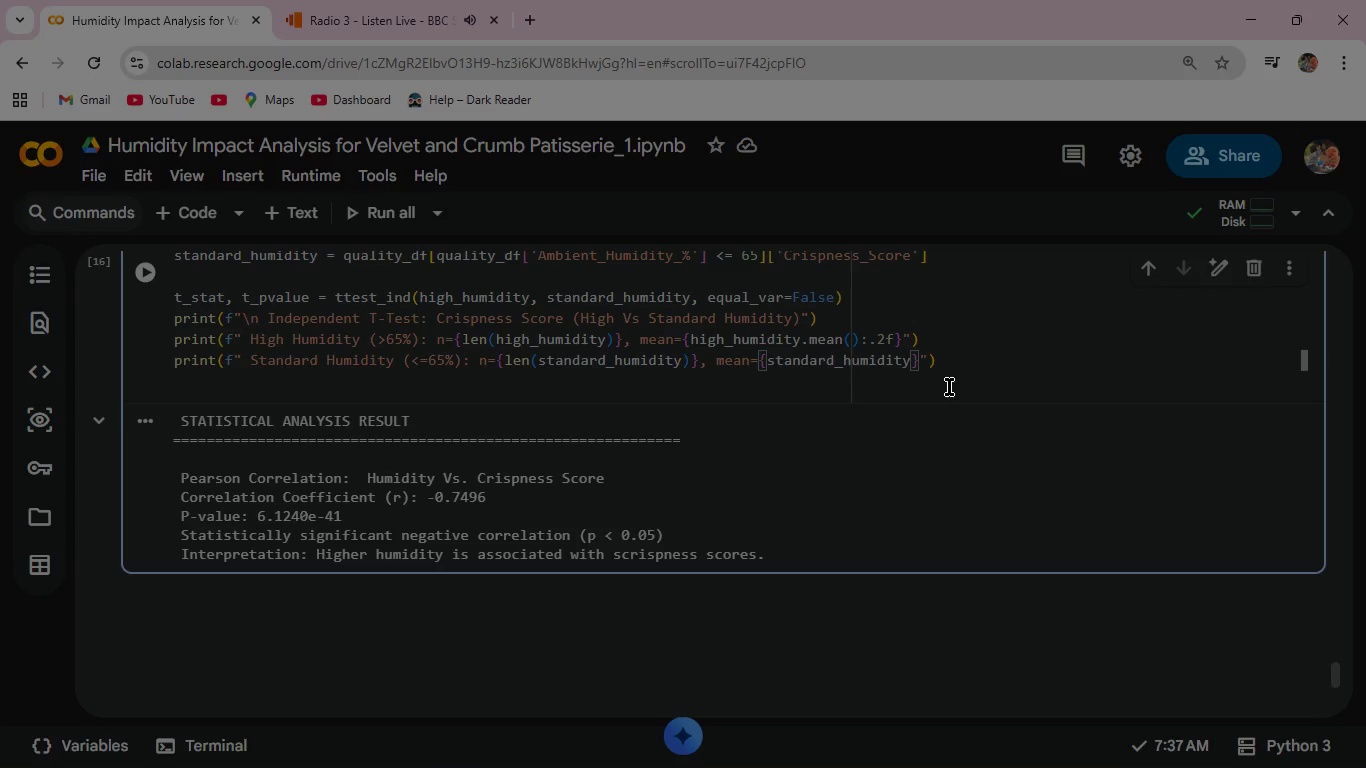 
type(.mean()
 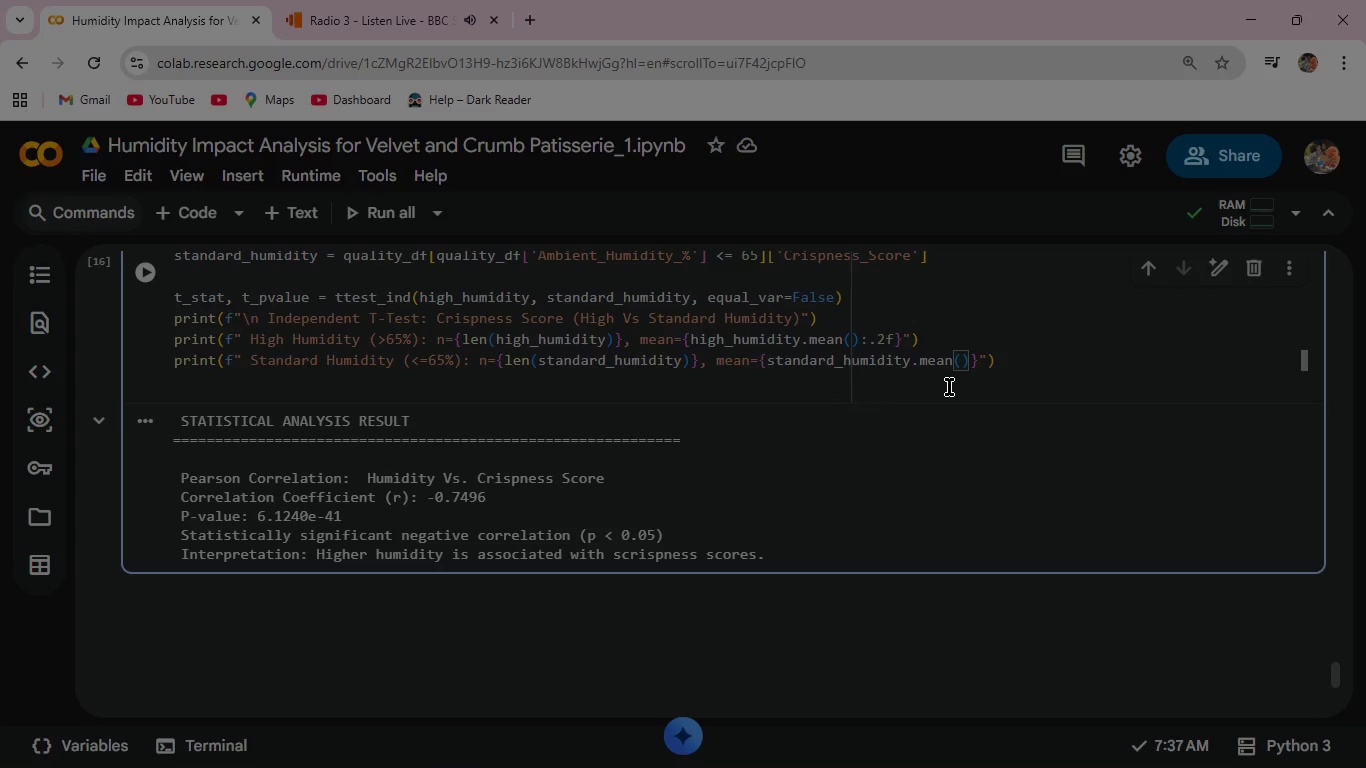 
key(ArrowRight)
 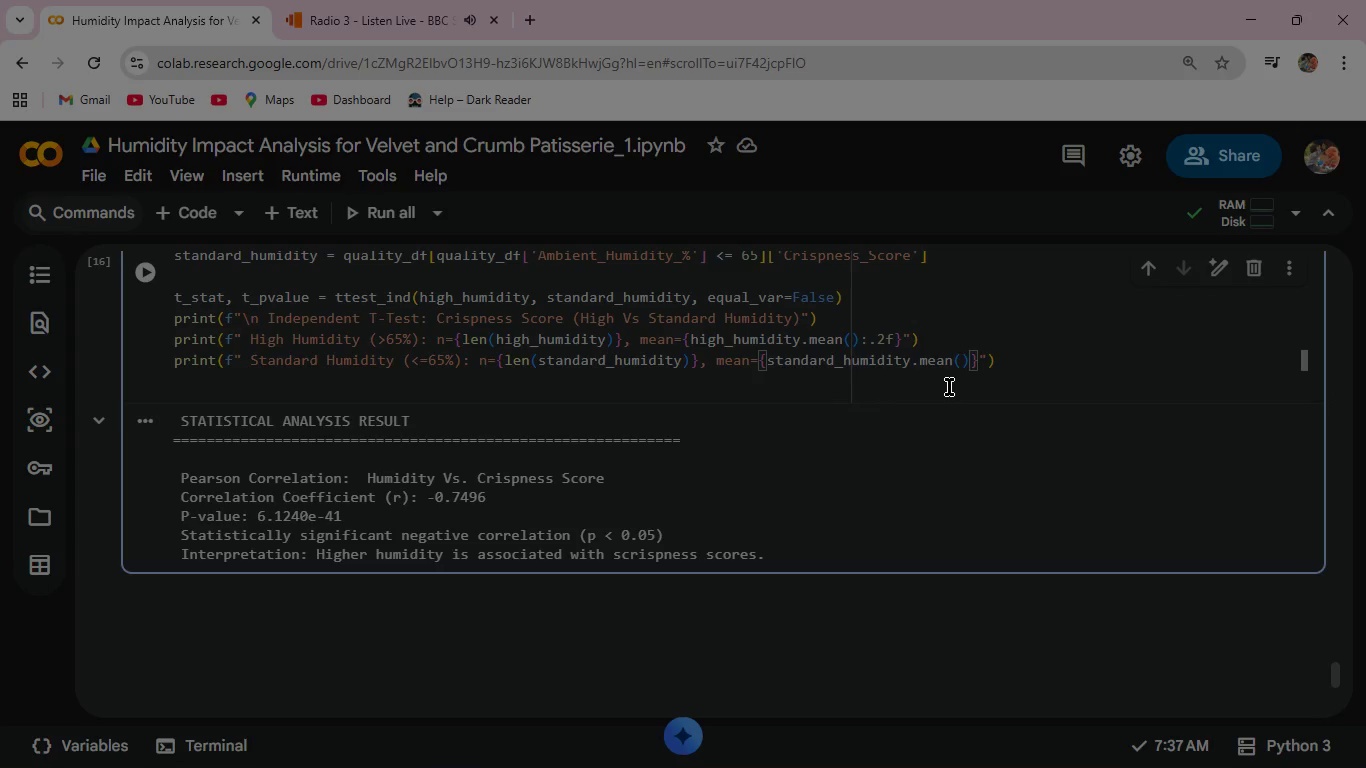 
type(:.2f)
 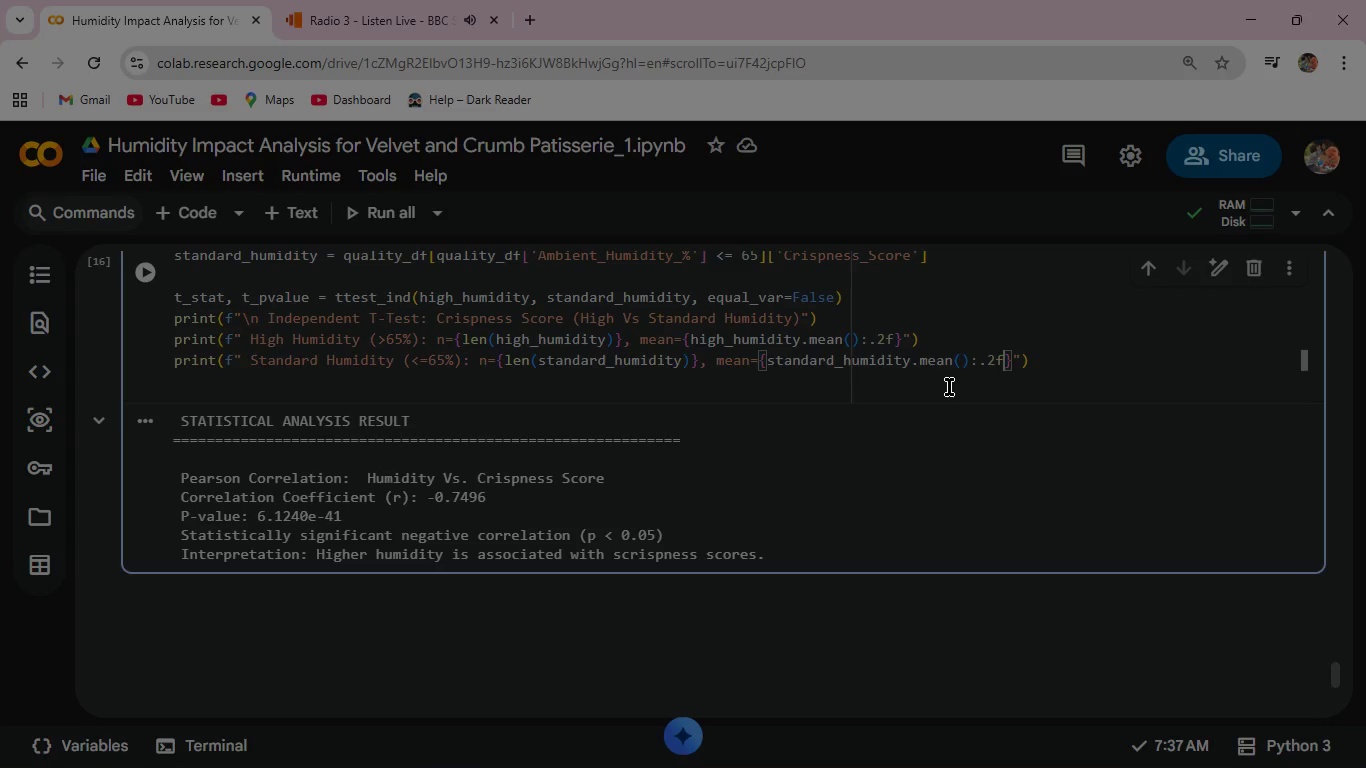 
wait(8.25)
 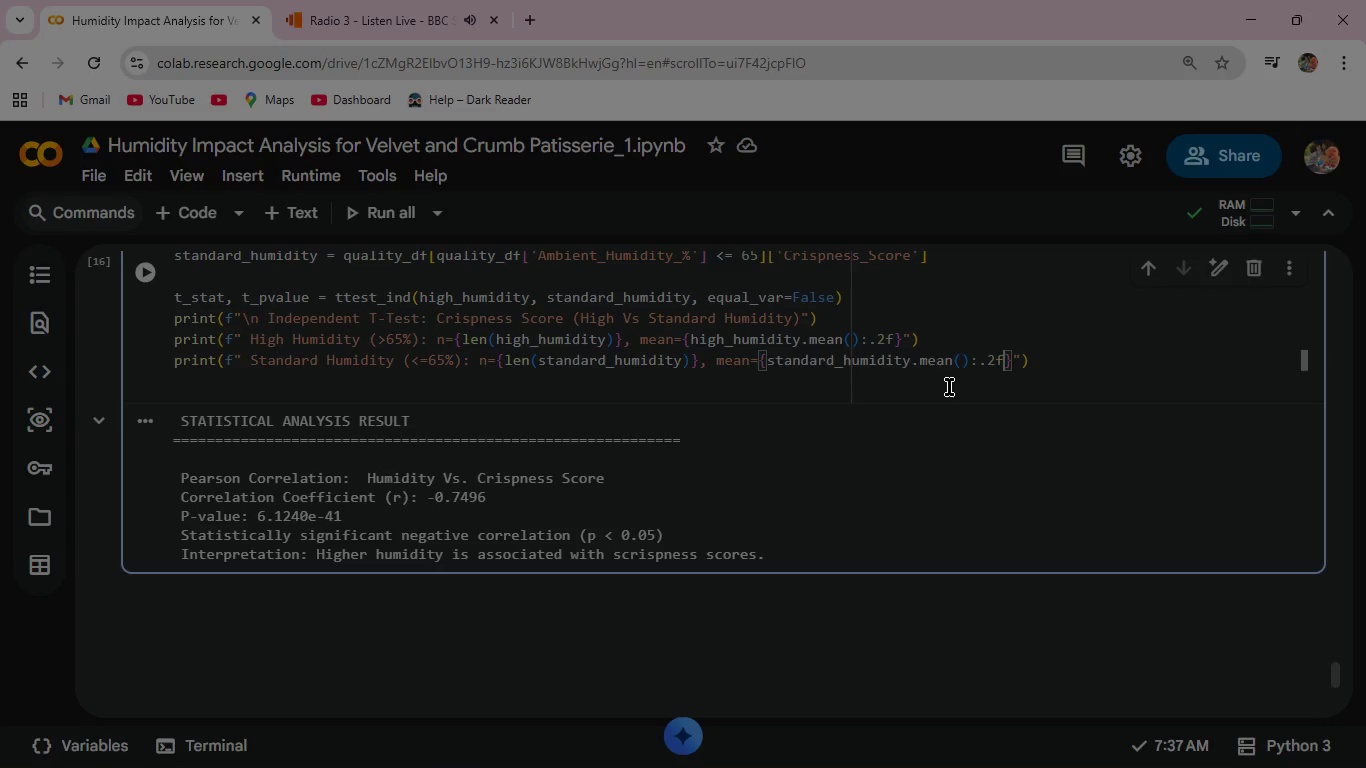 
left_click([1092, 353])
 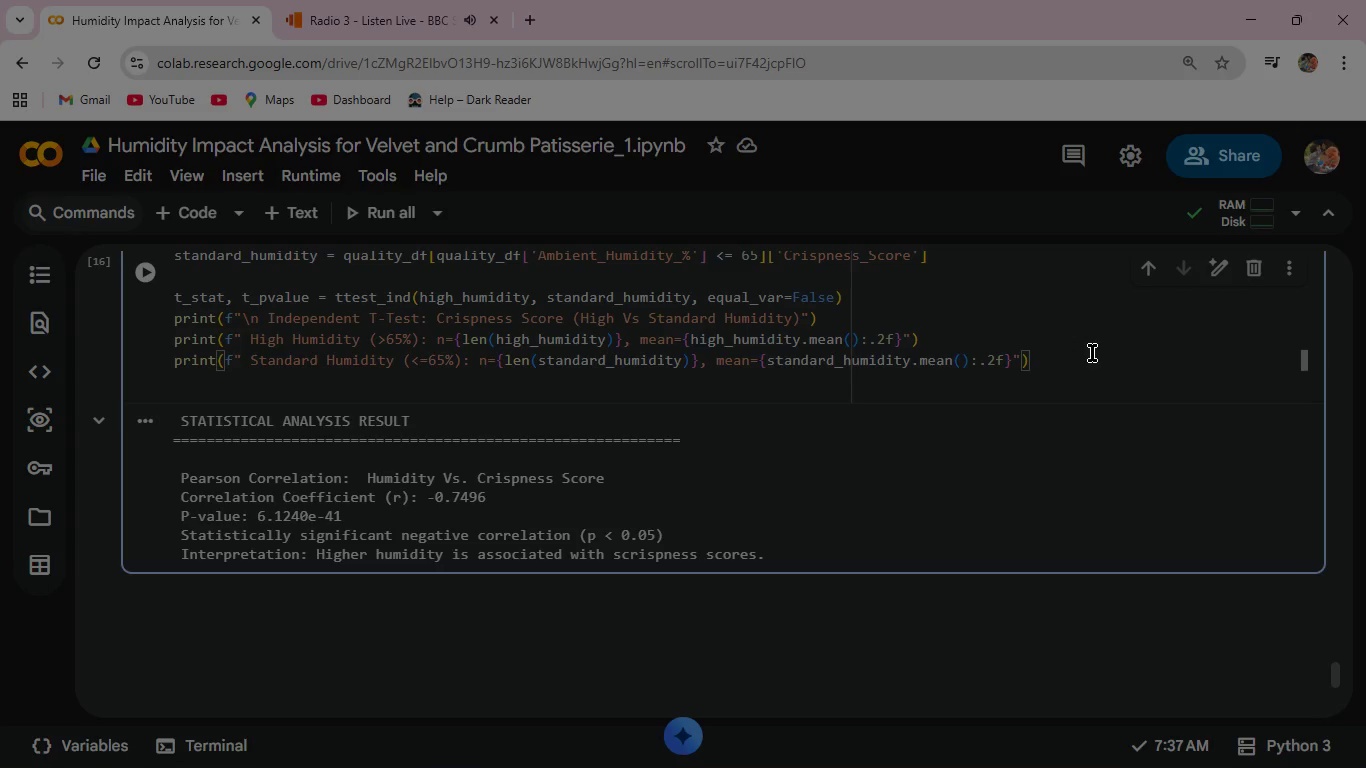 
key(Enter)
 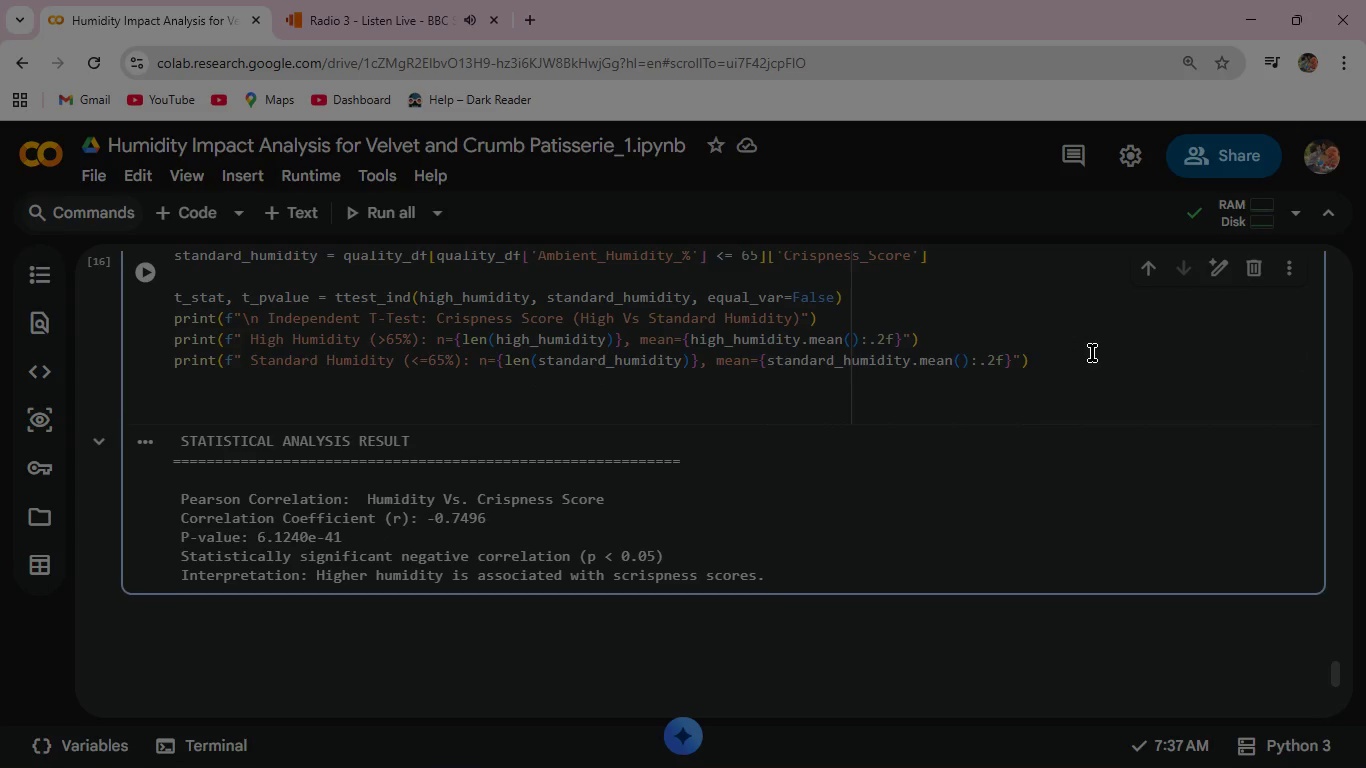 
type(print(f" T-stati)
 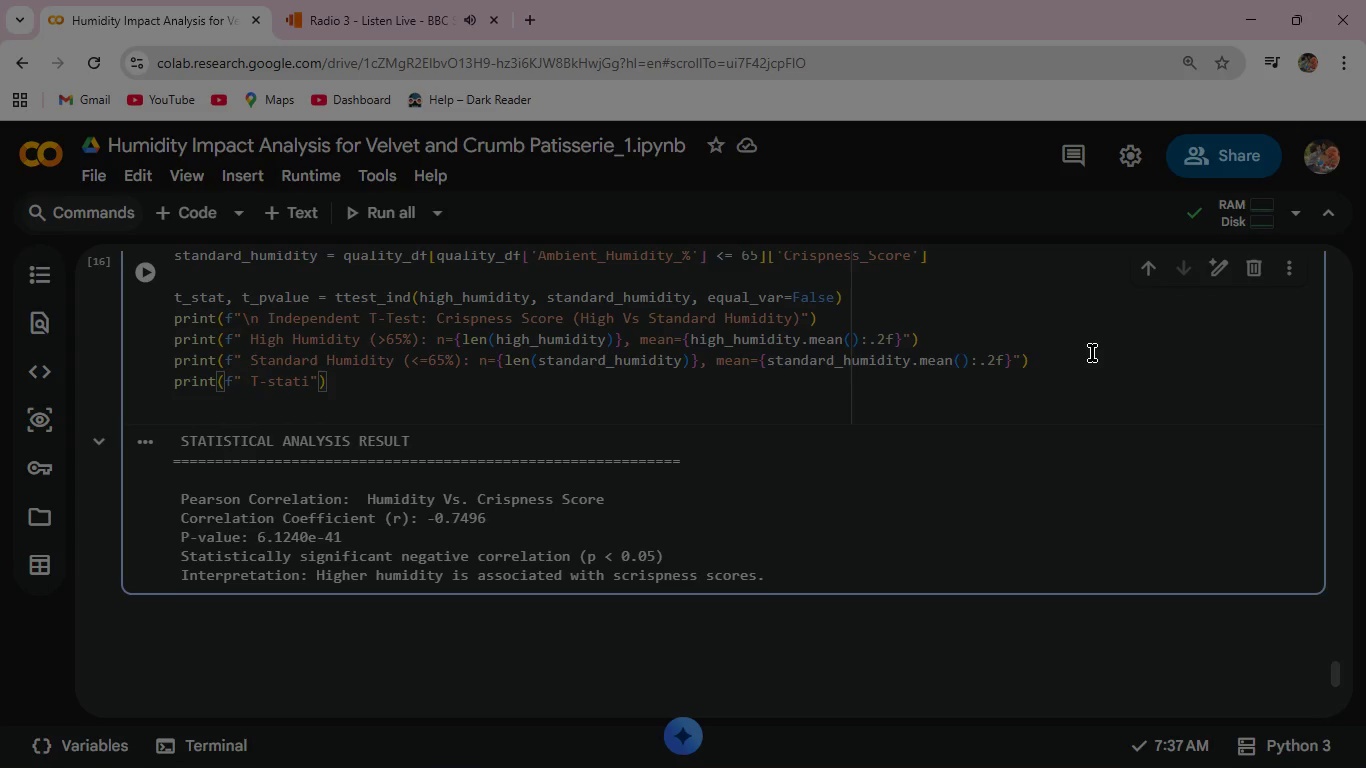 
wait(6.7)
 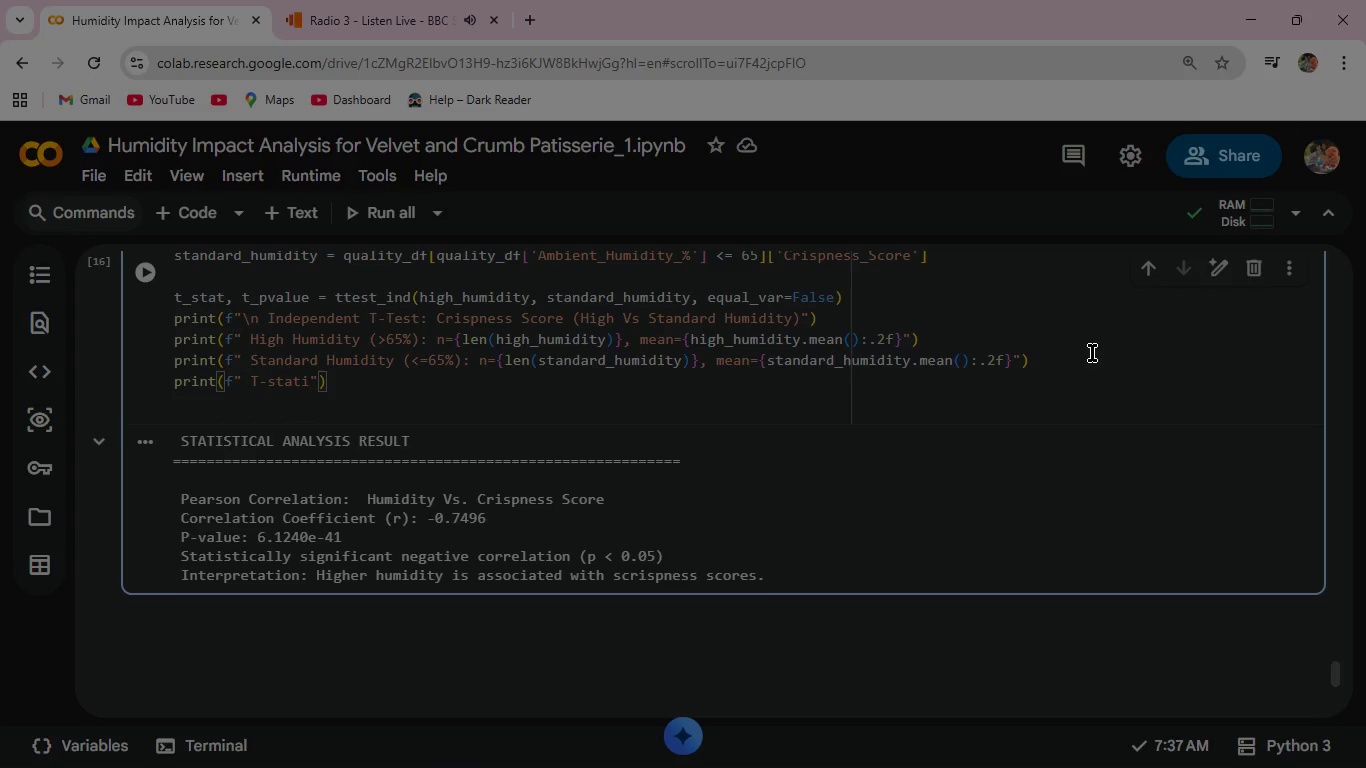 
type(stic: {t)
 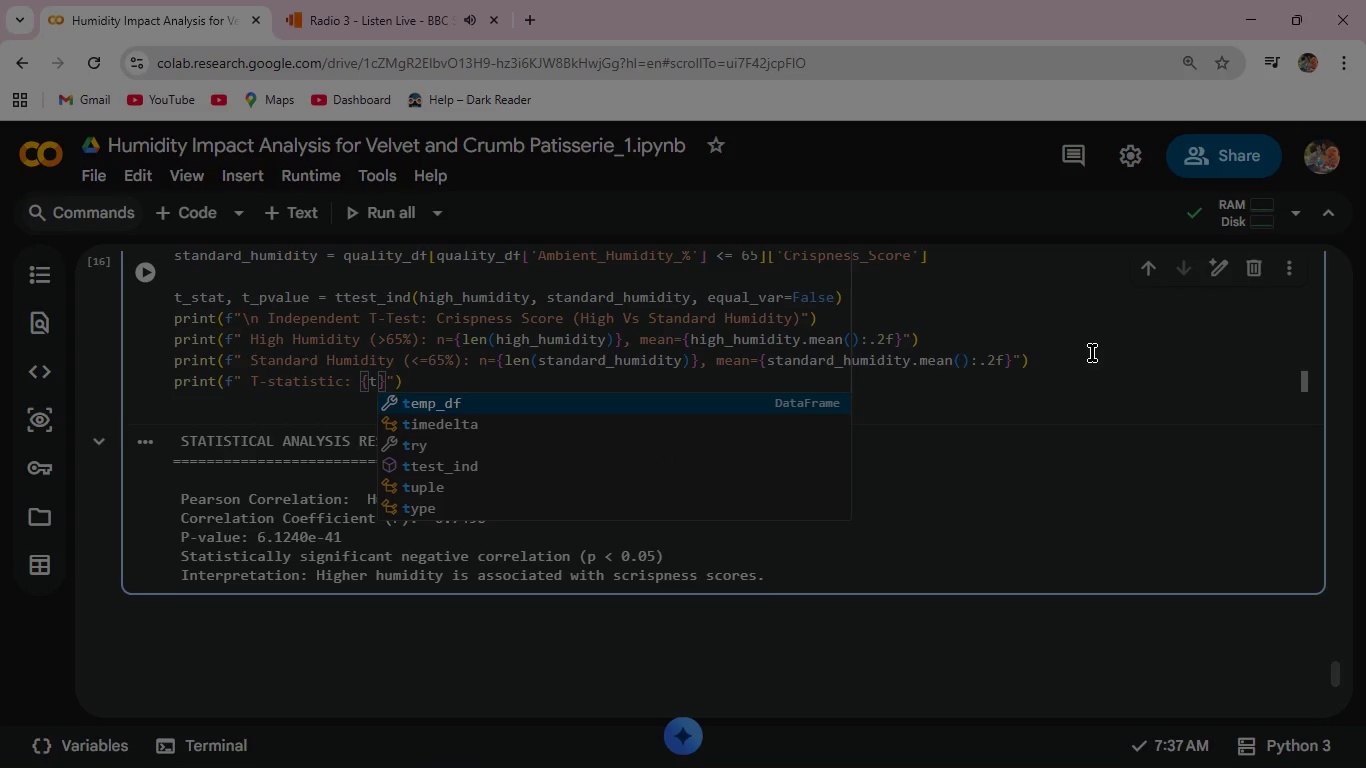 
type(_st)
 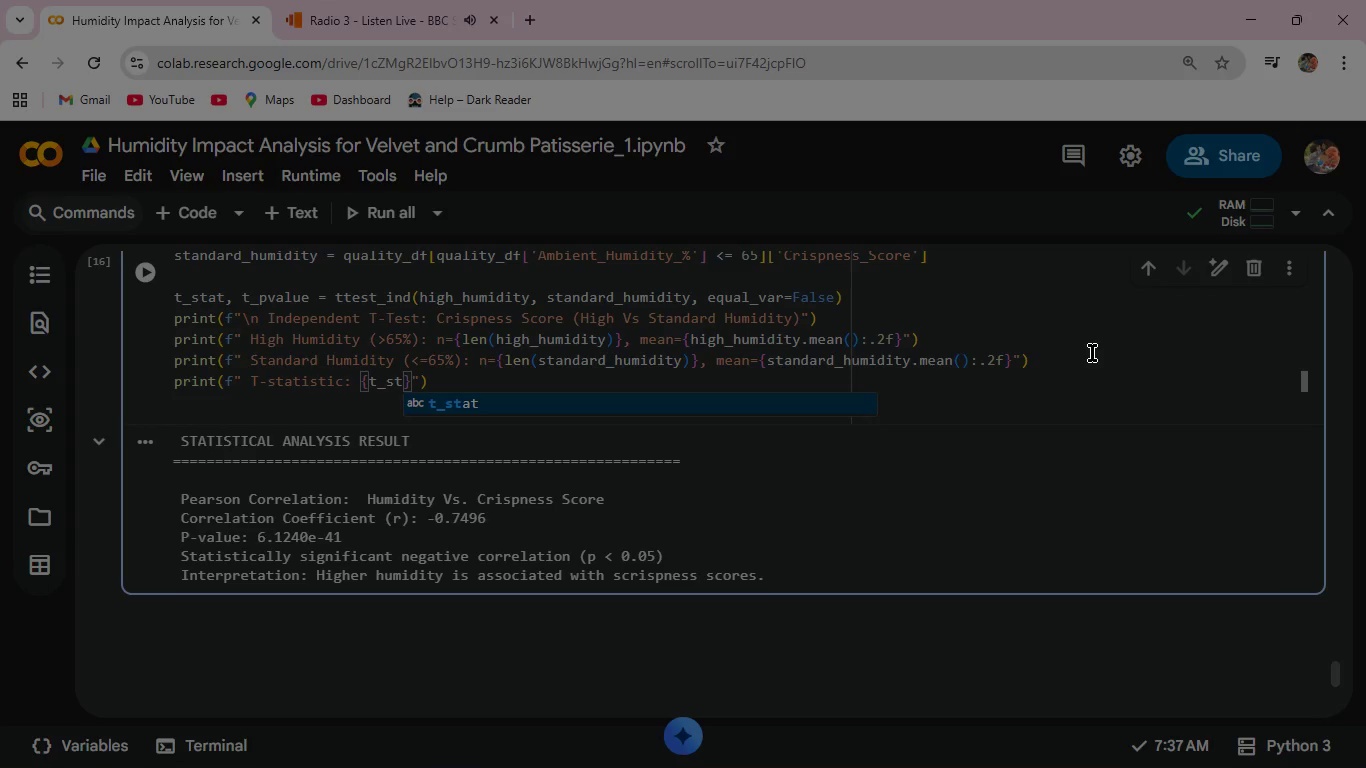 
key(Enter)
 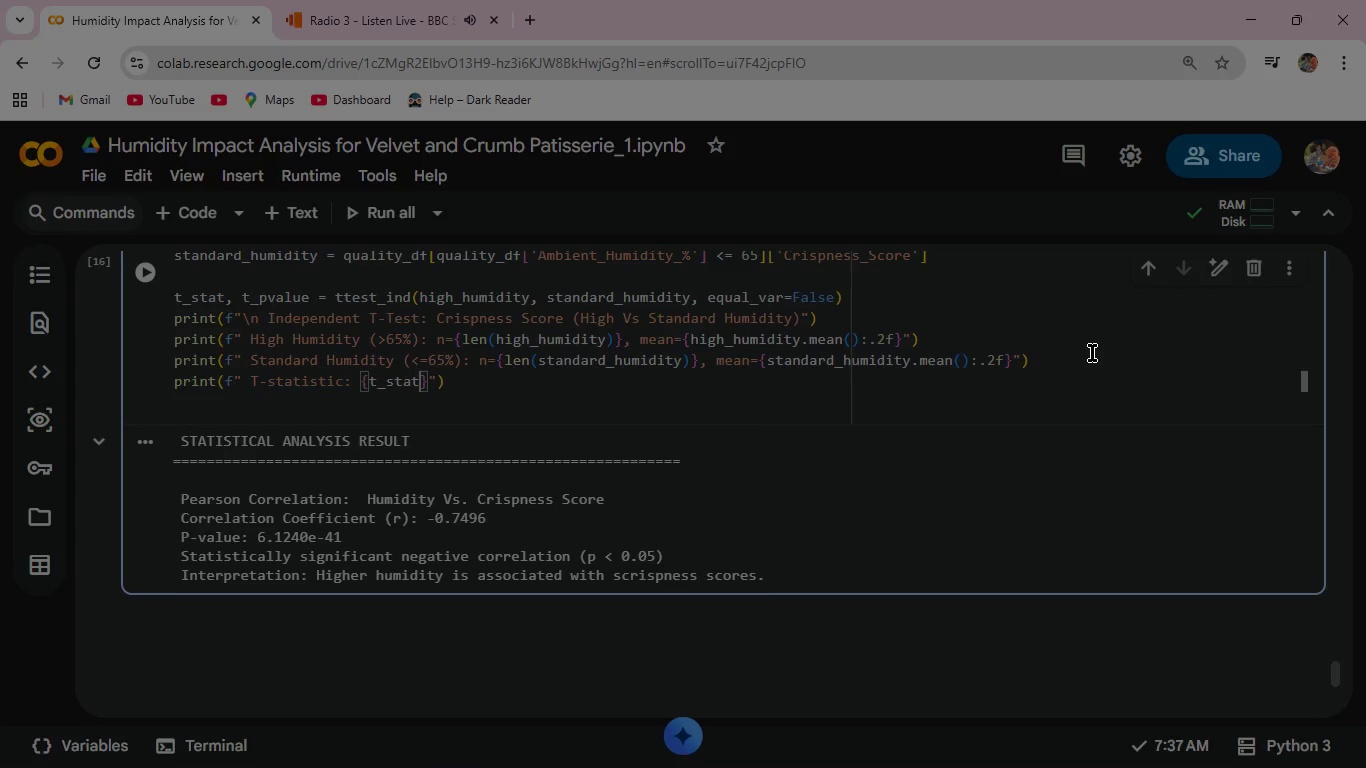 
type(:.4f)
 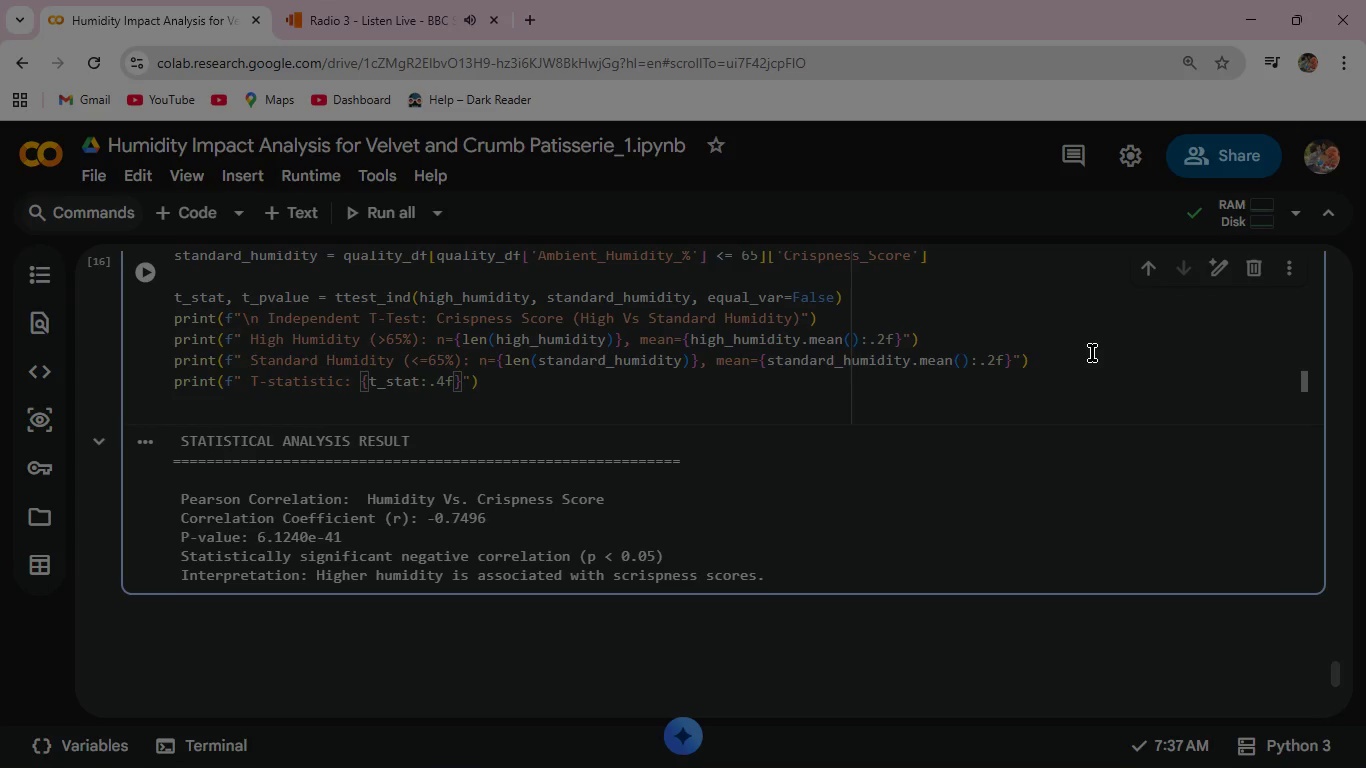 
wait(6.17)
 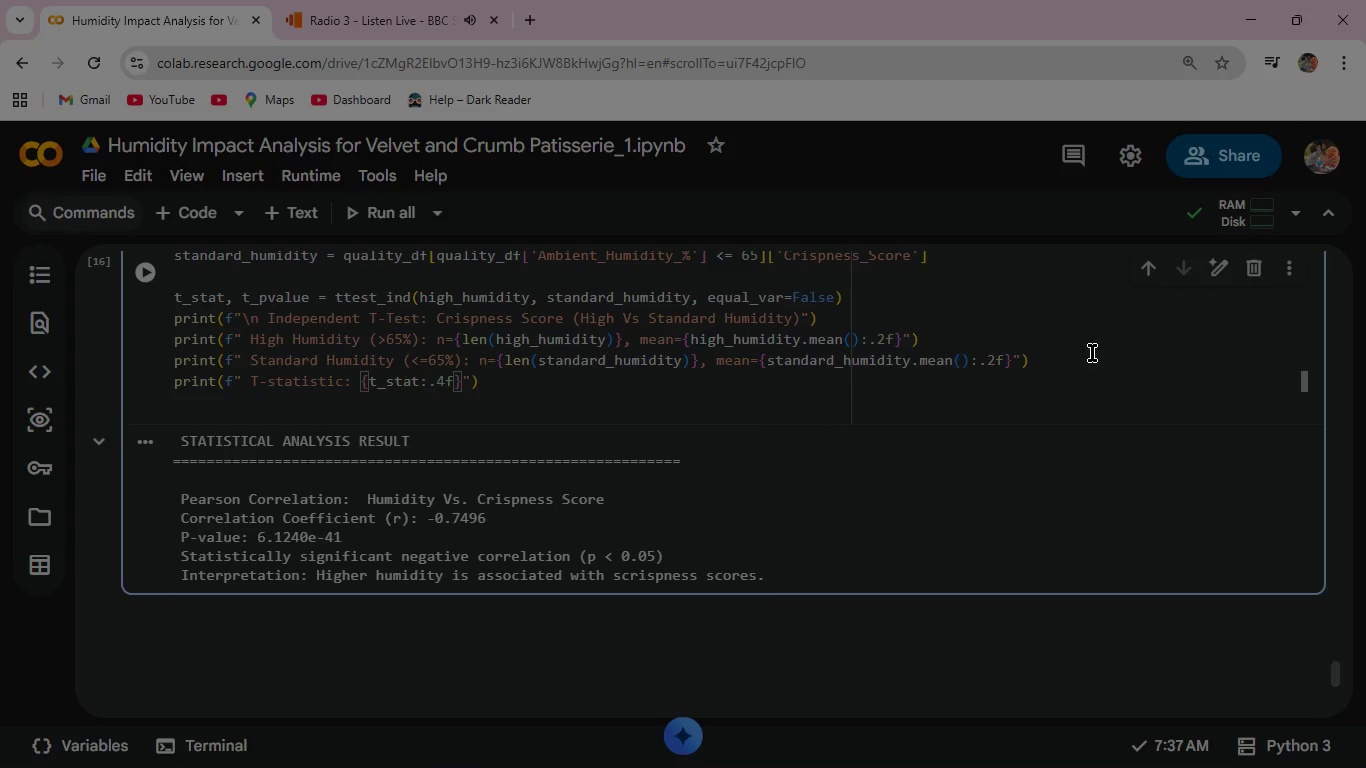 
left_click([503, 378])
 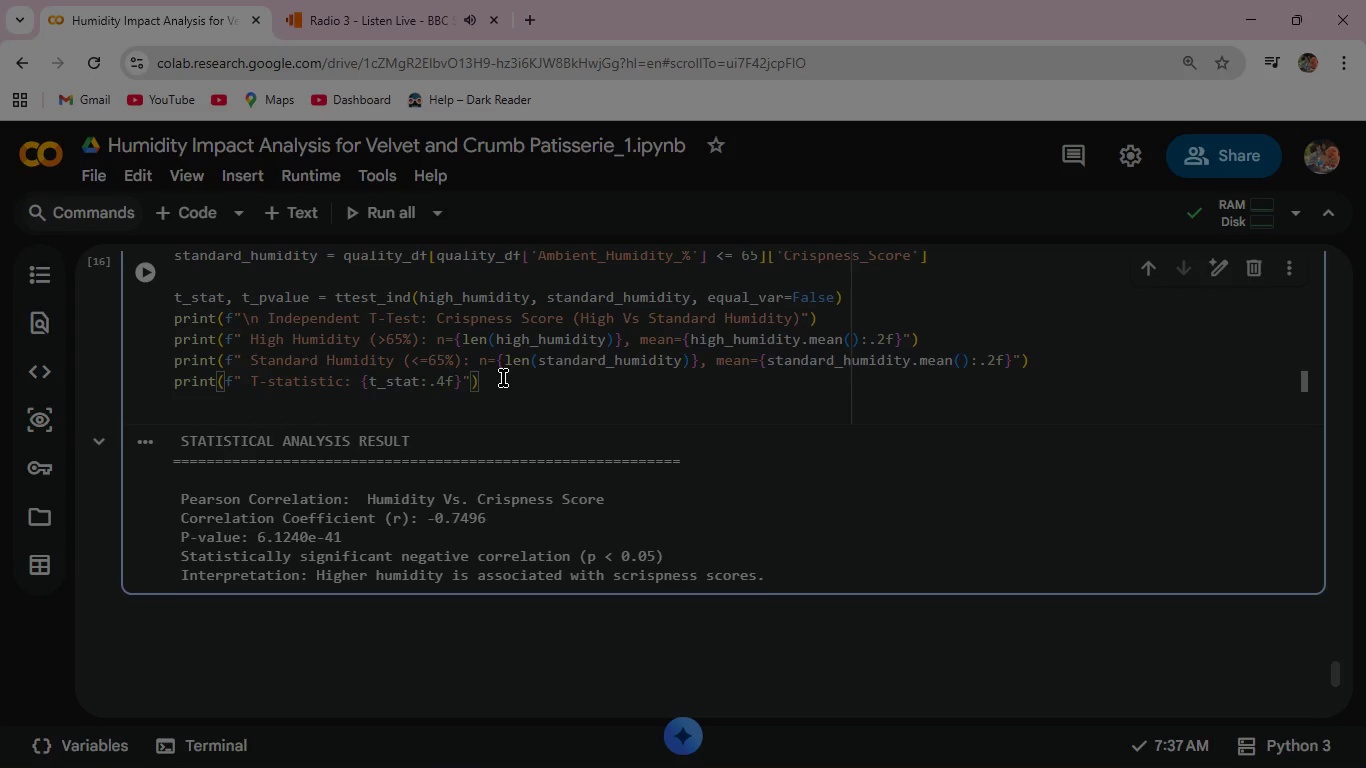 
key(Enter)
 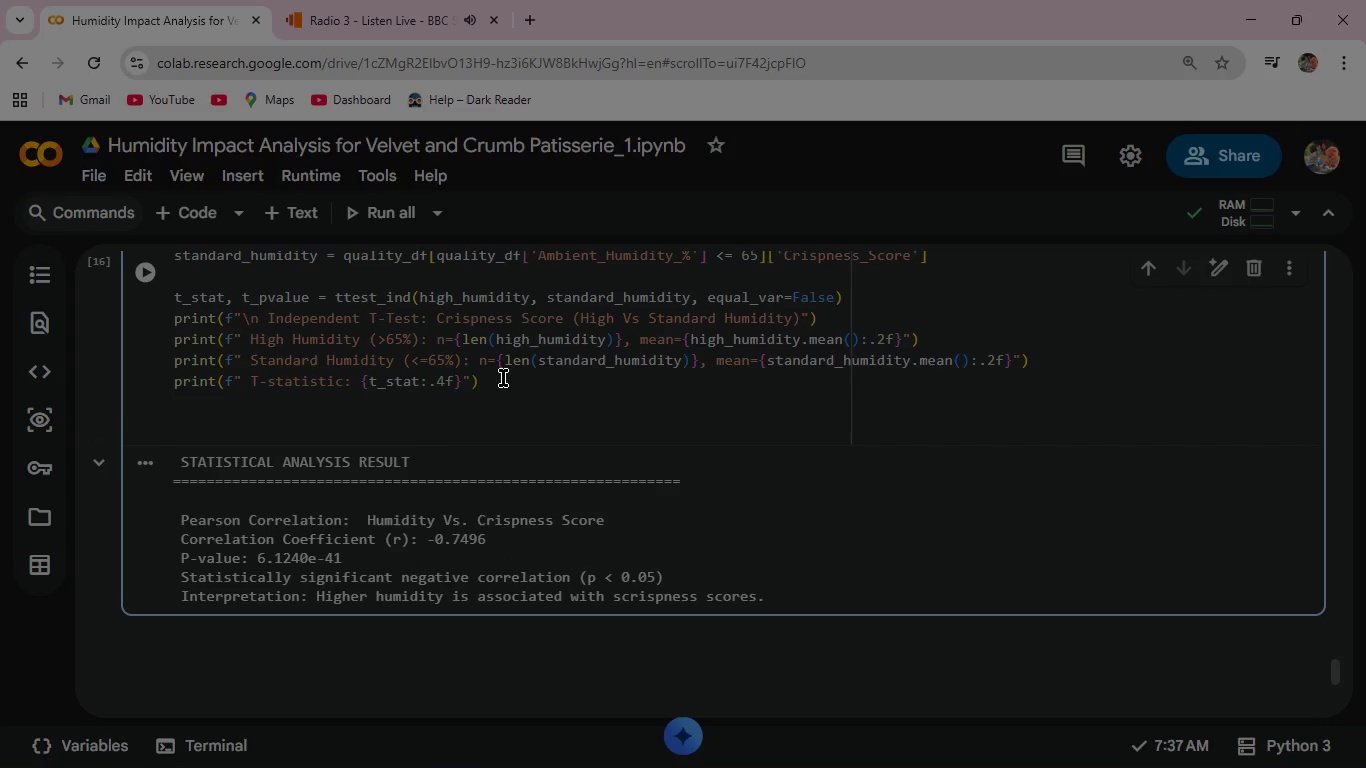 
type(print(f" P-Value )
key(Backspace)
type(: {t)
 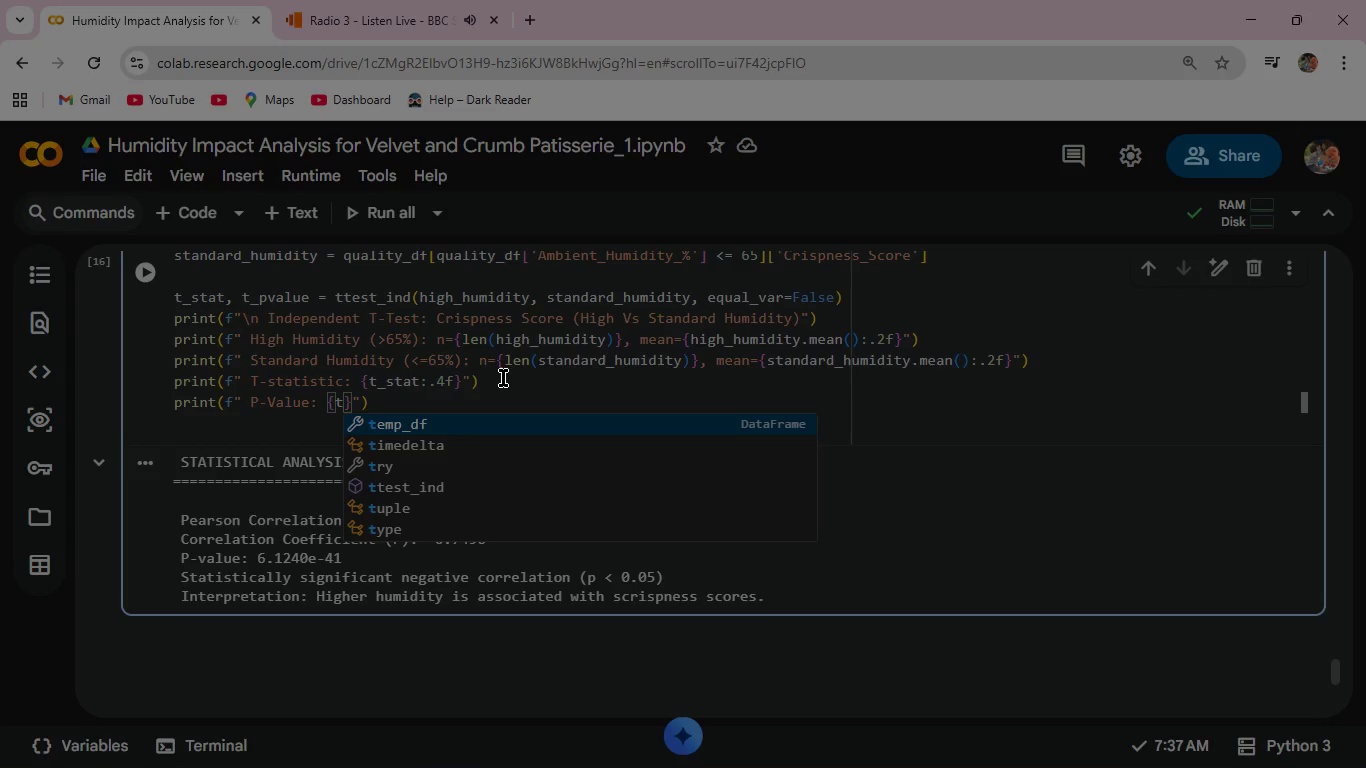 
type(_pva)
 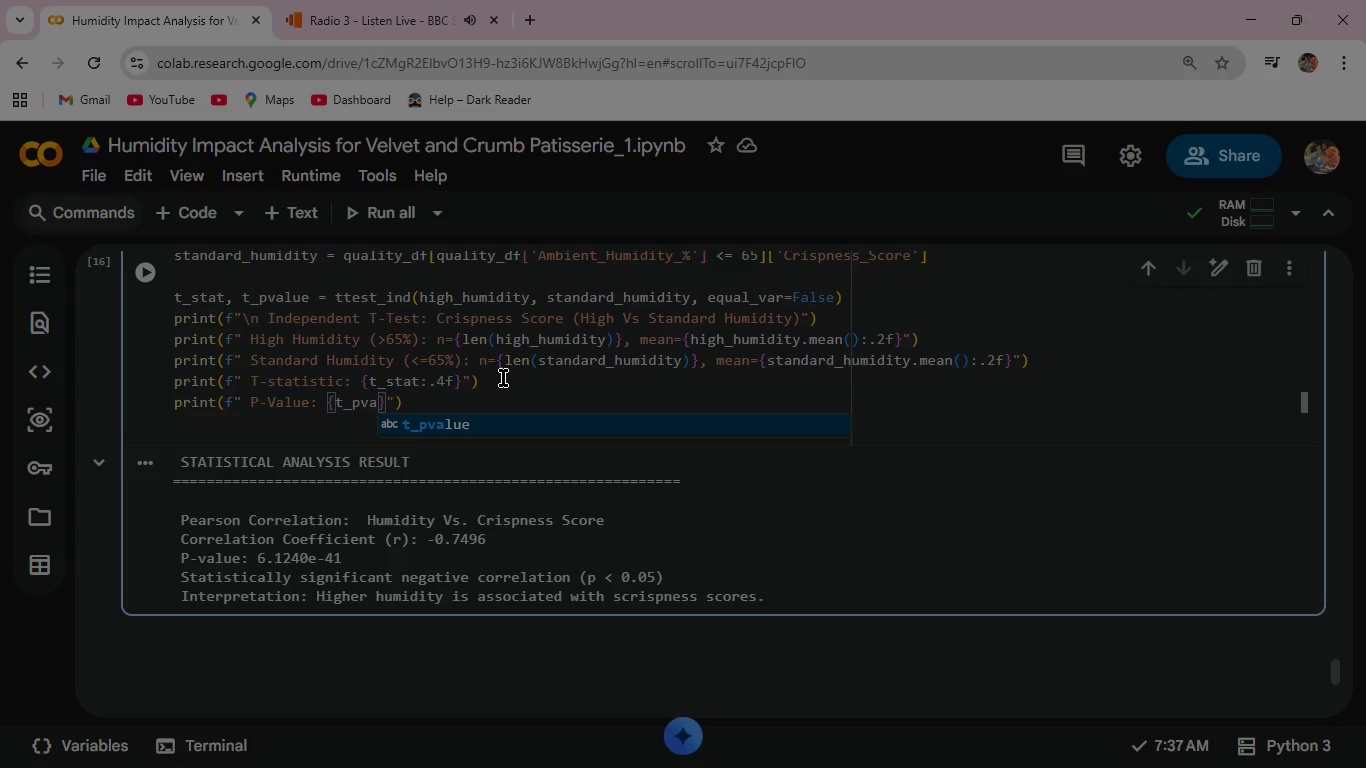 
key(Enter)
 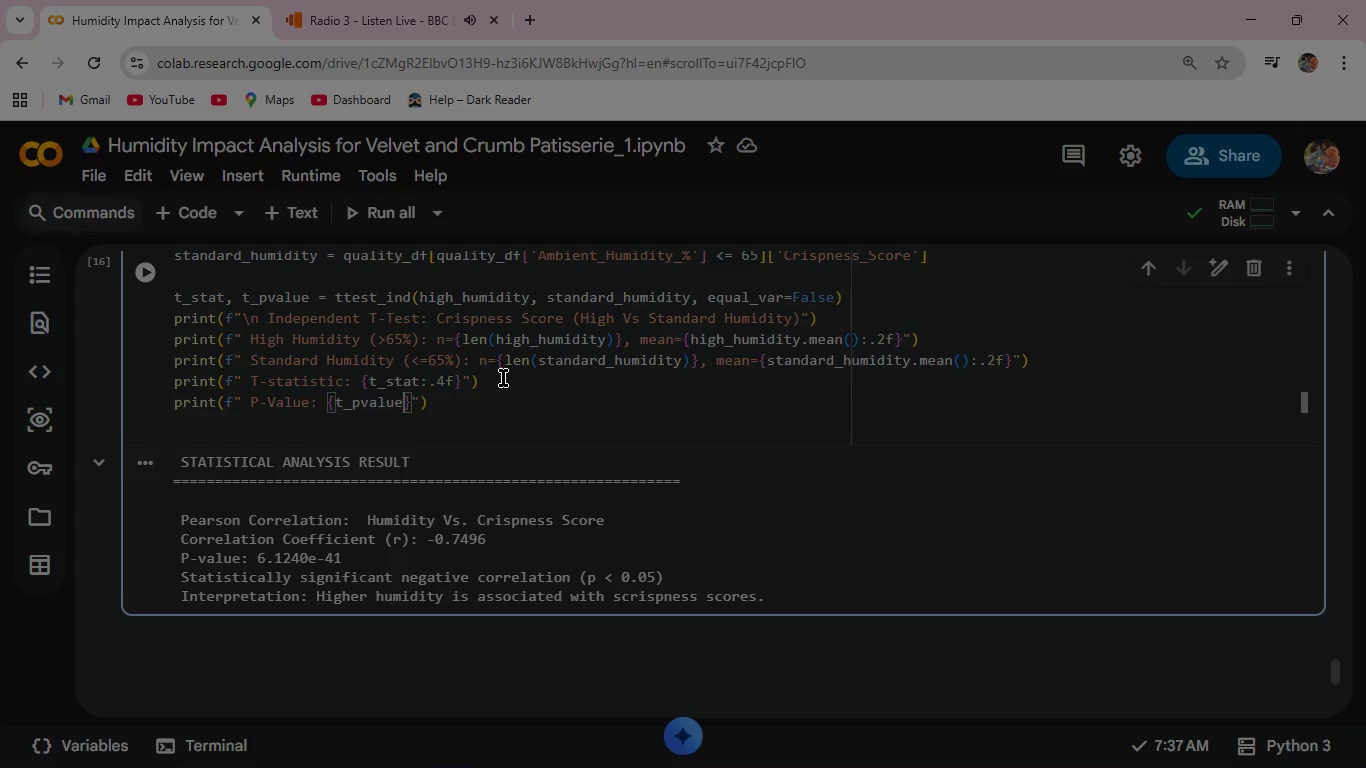 
type(:.43)
key(Backspace)
type(e)
 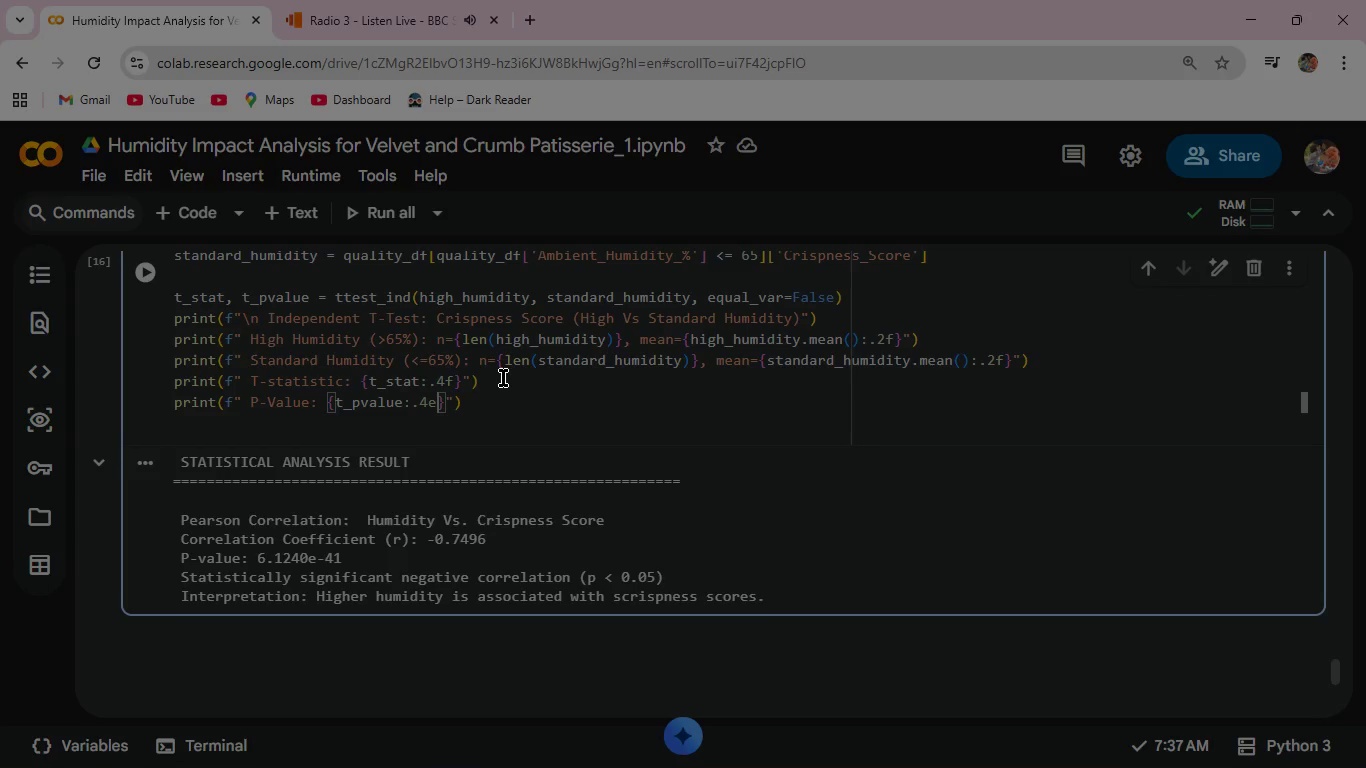 
key(ArrowRight)
 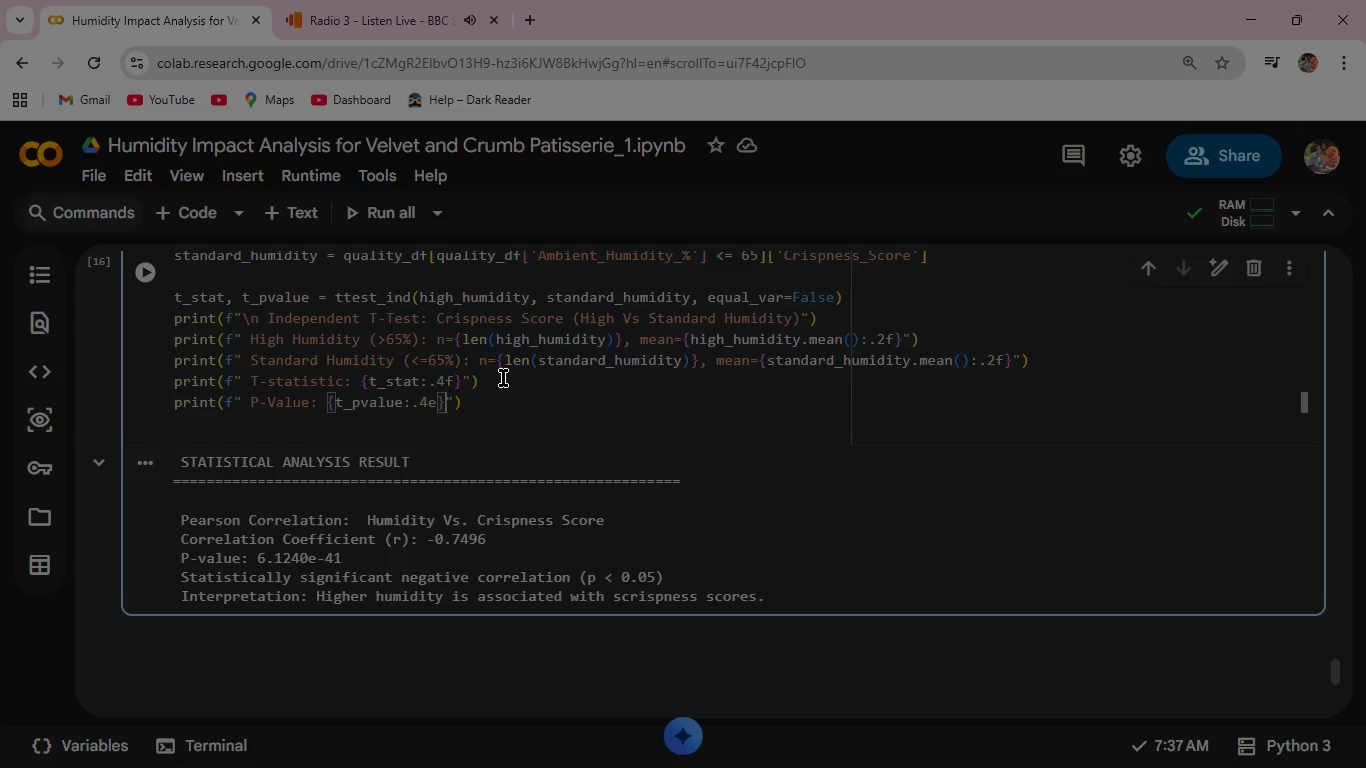 
key(ArrowRight)
 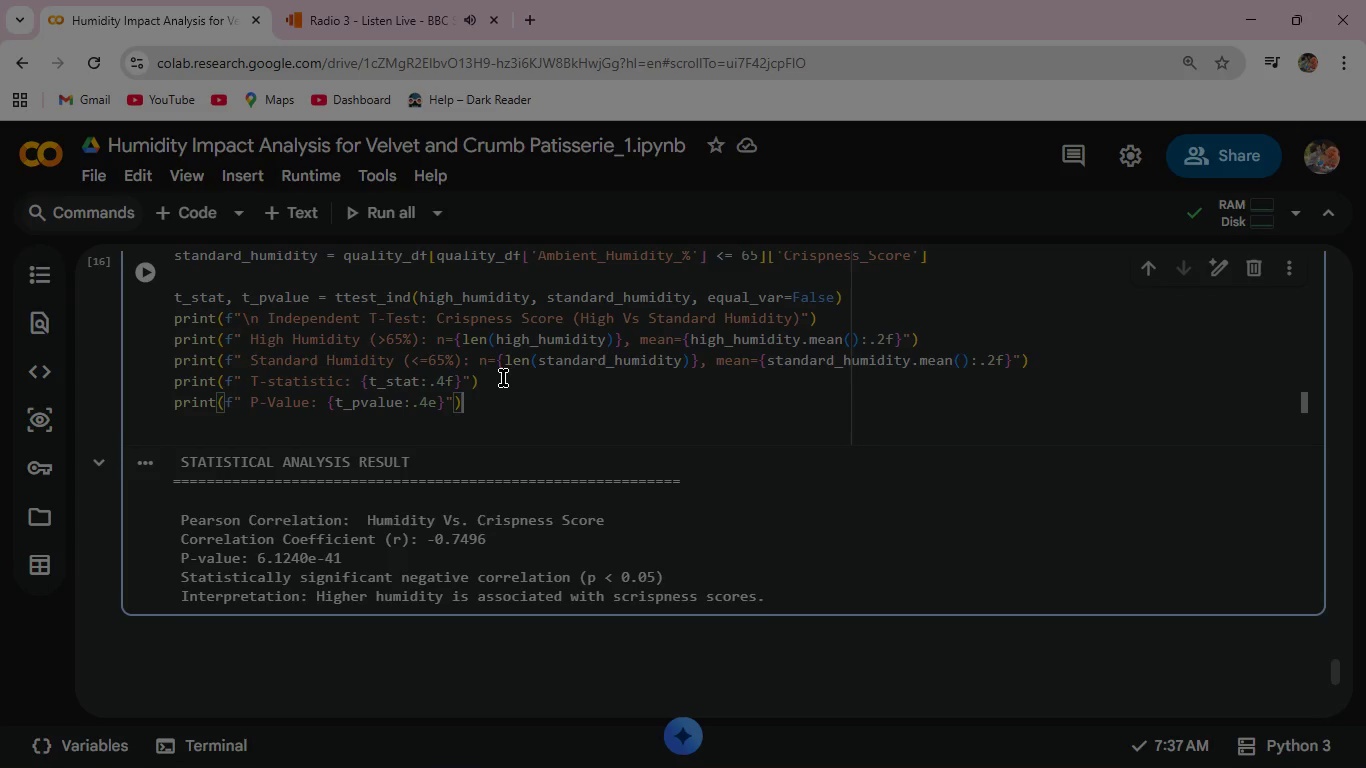 
key(ArrowRight)
 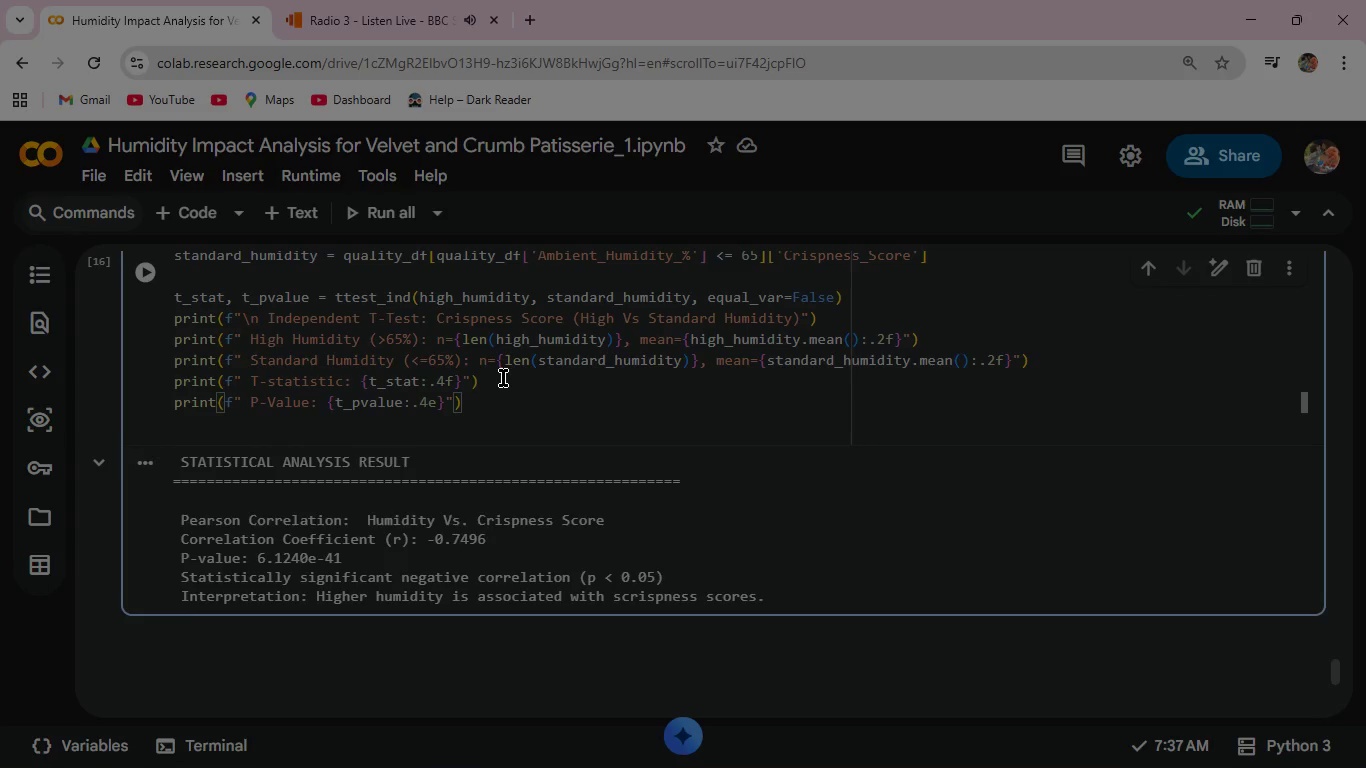 
key(Enter)
 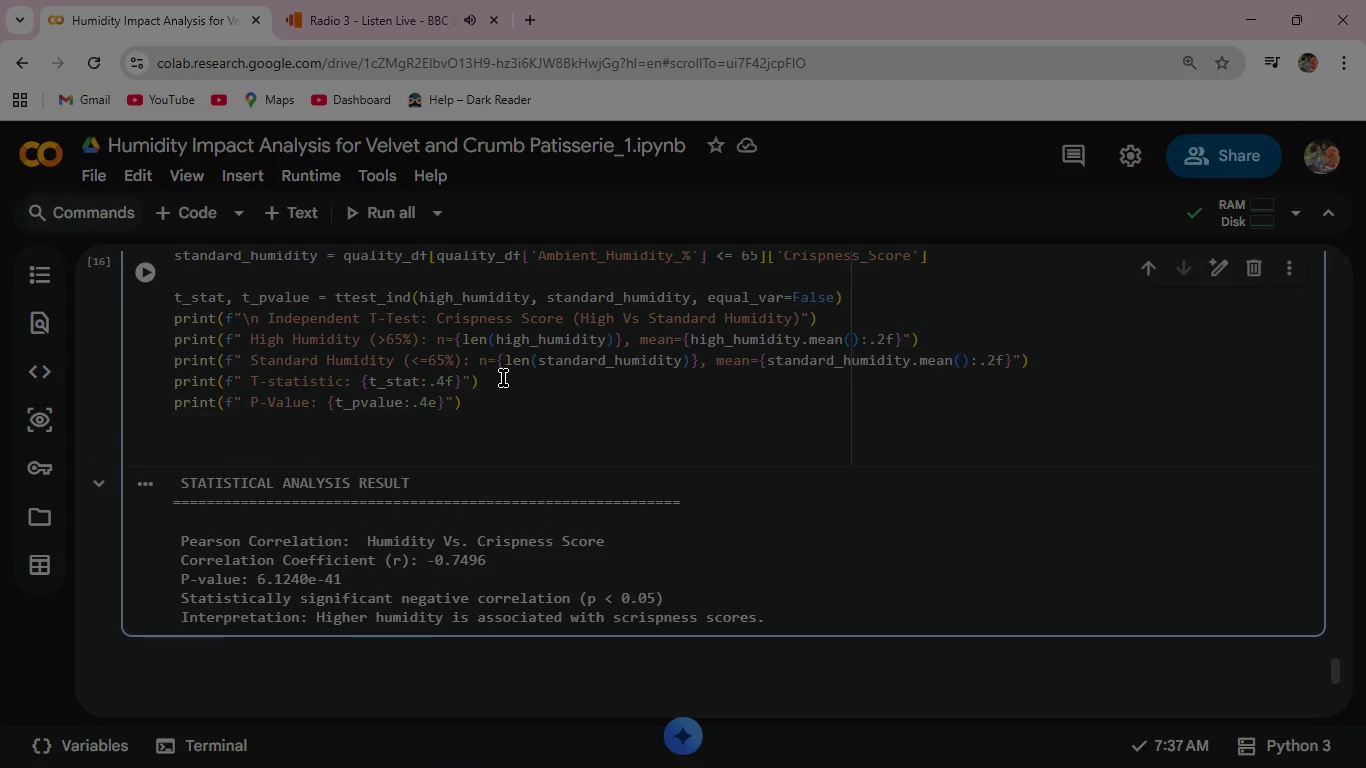 
type(if t_p)
 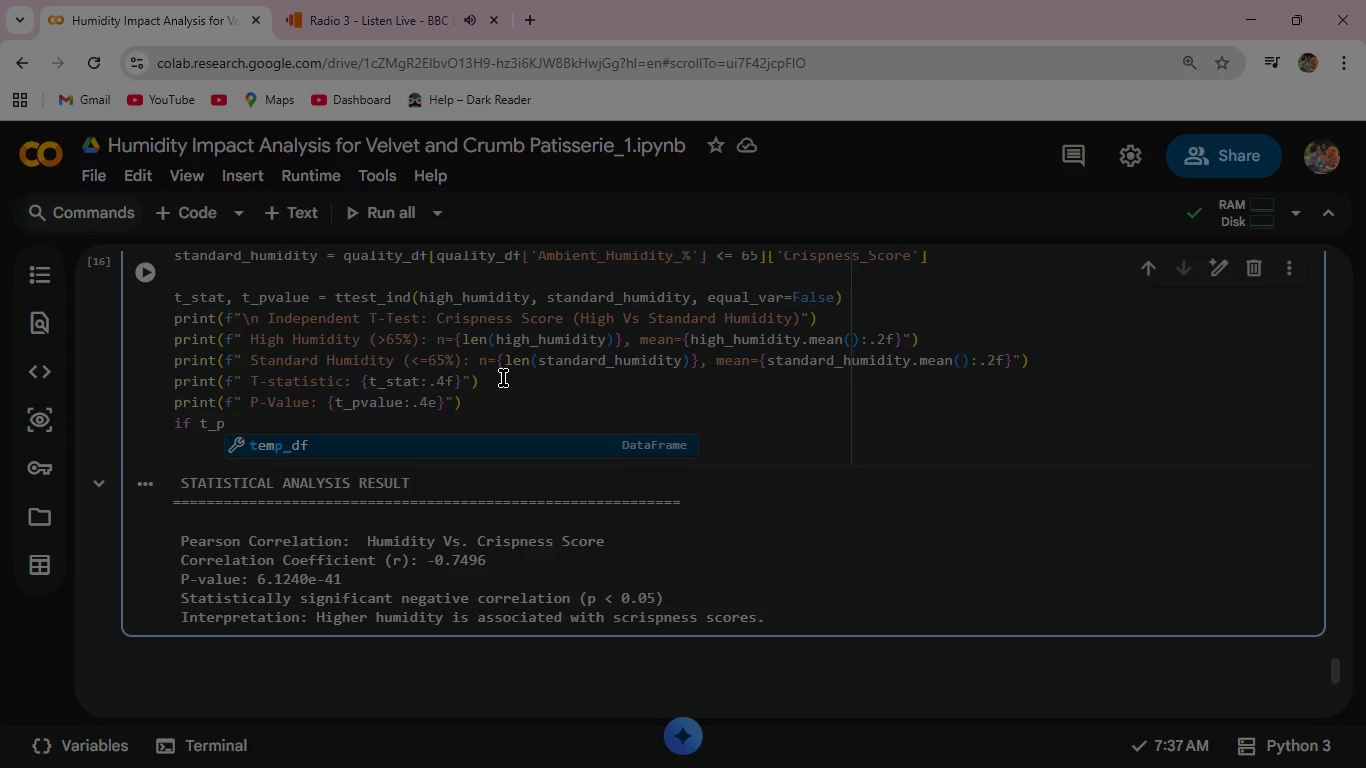 
key(V)
 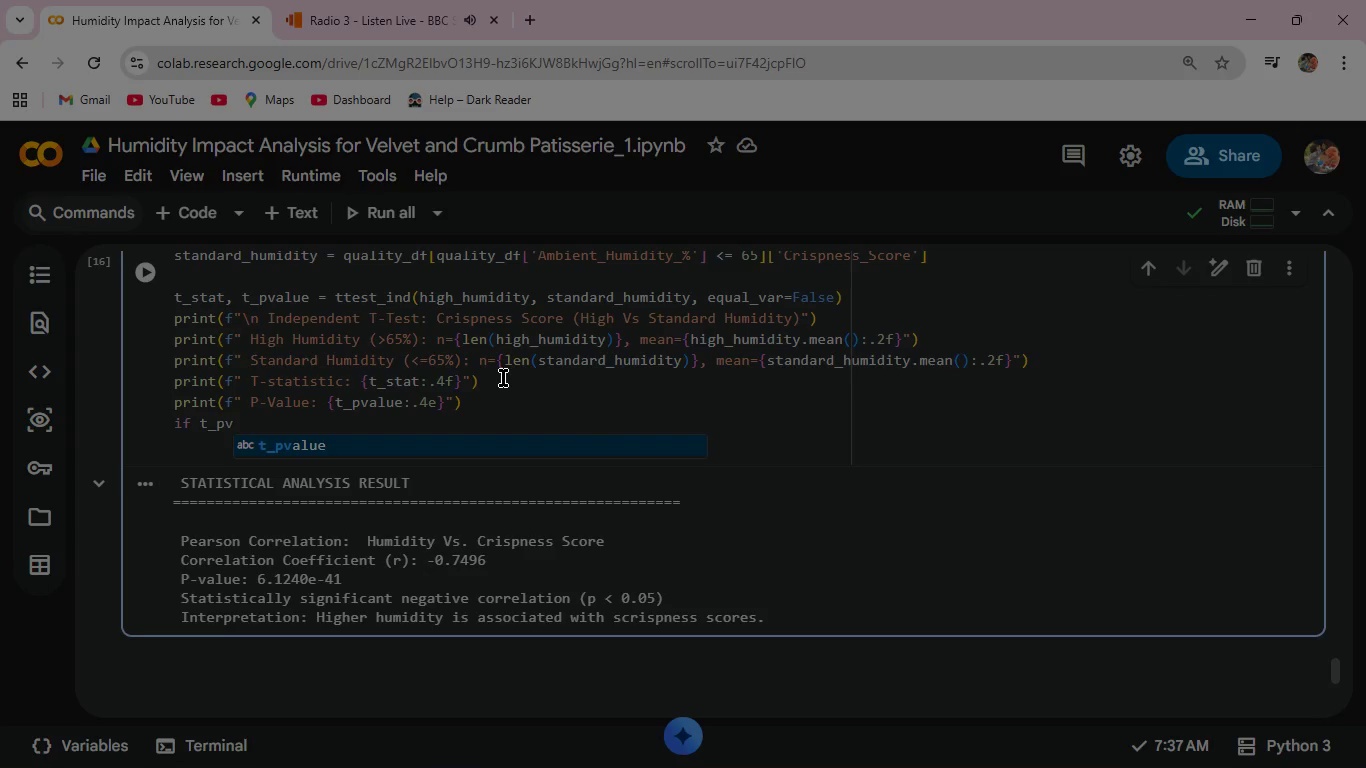 
key(Enter)
 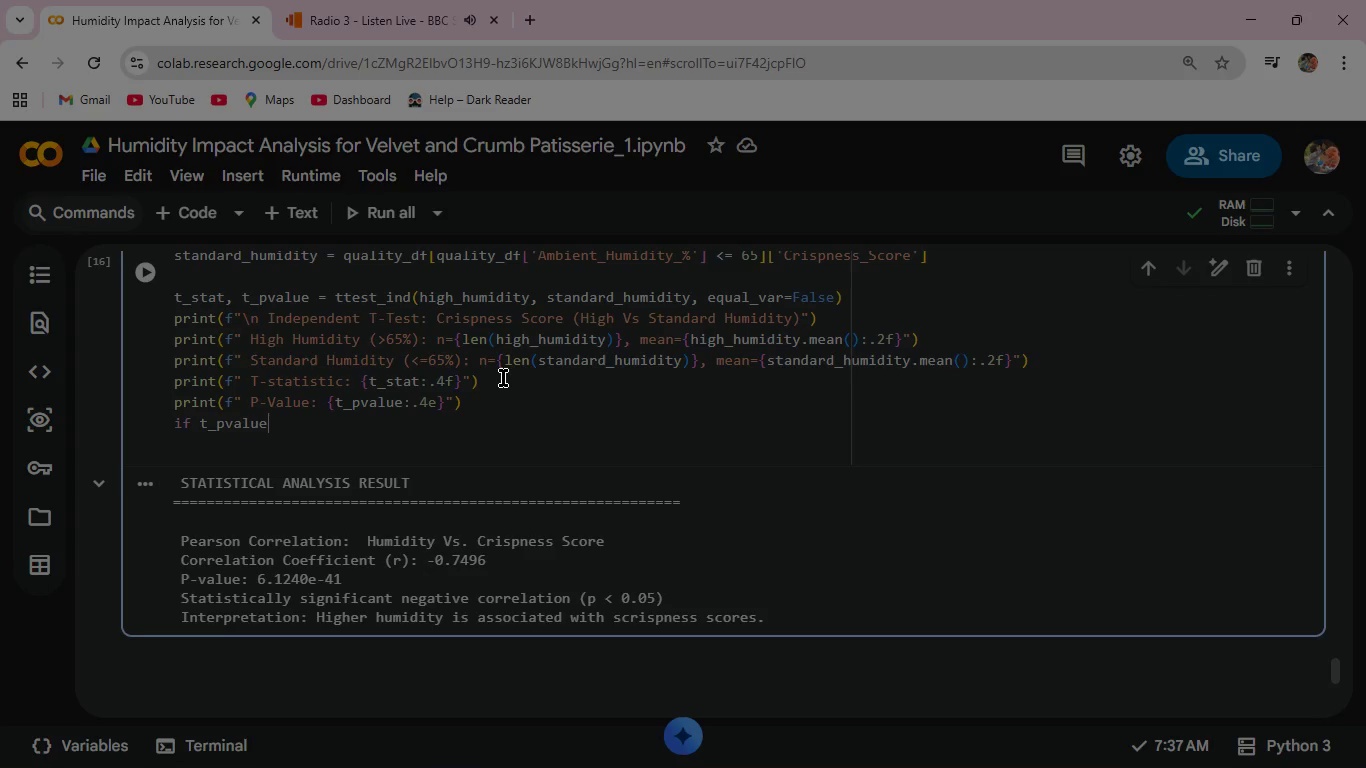 
type( <0.05)
key(Backspace)
key(Backspace)
key(Backspace)
key(Backspace)
type( 0.05:)
 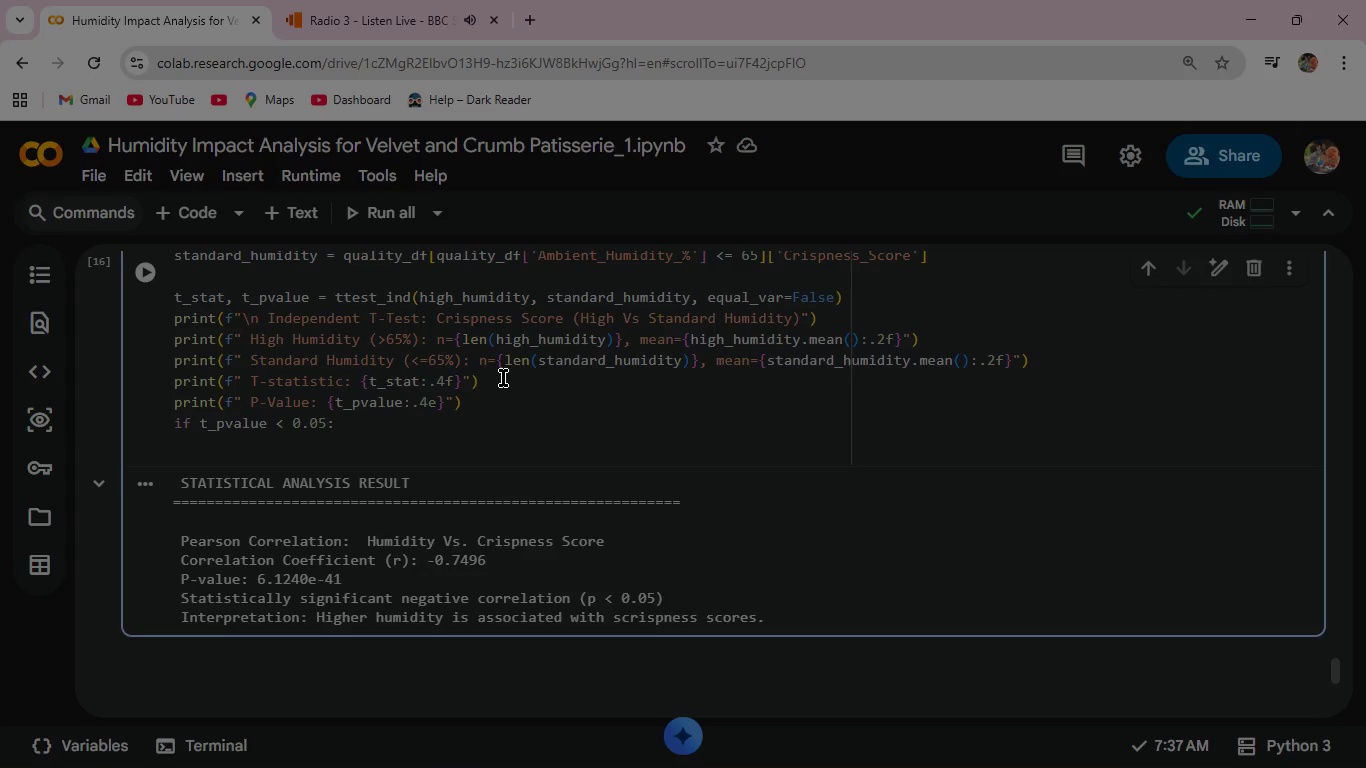 
wait(15.66)
 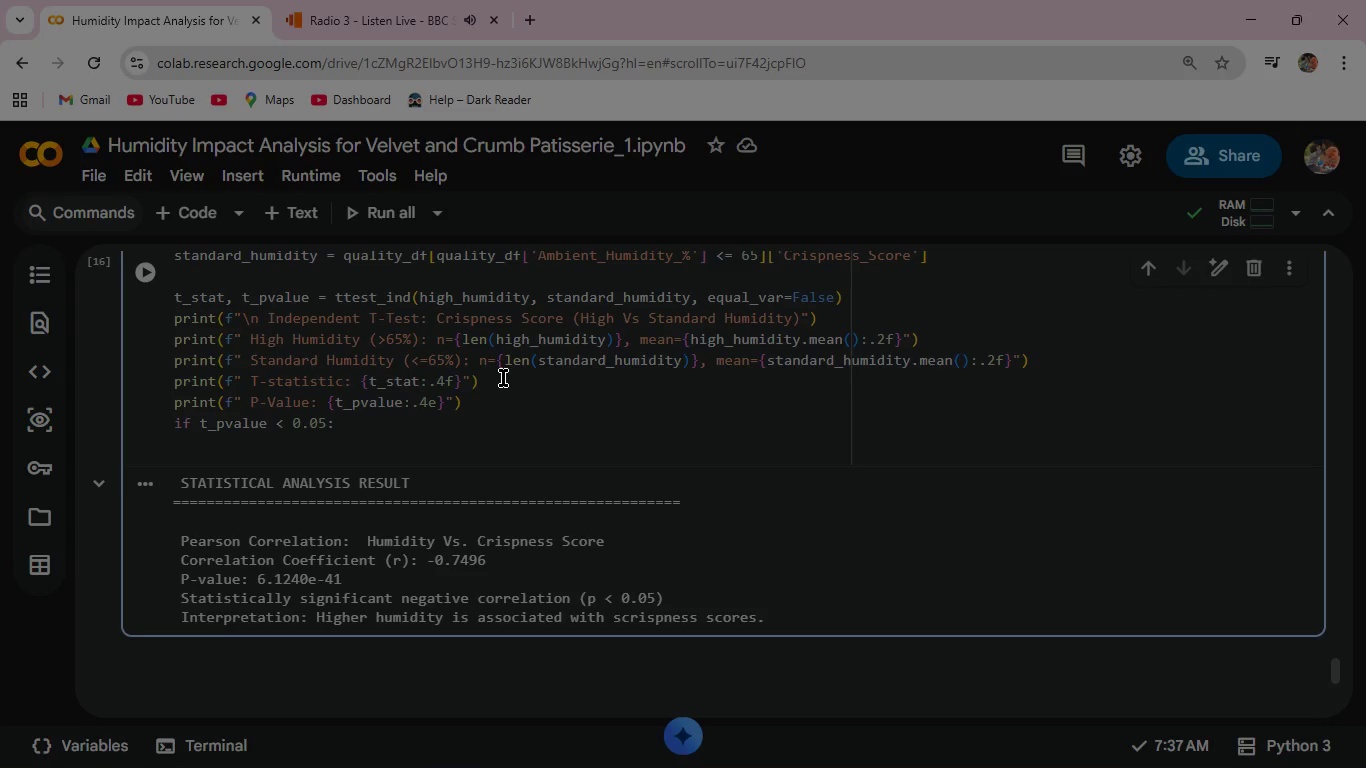 
key(Enter)
 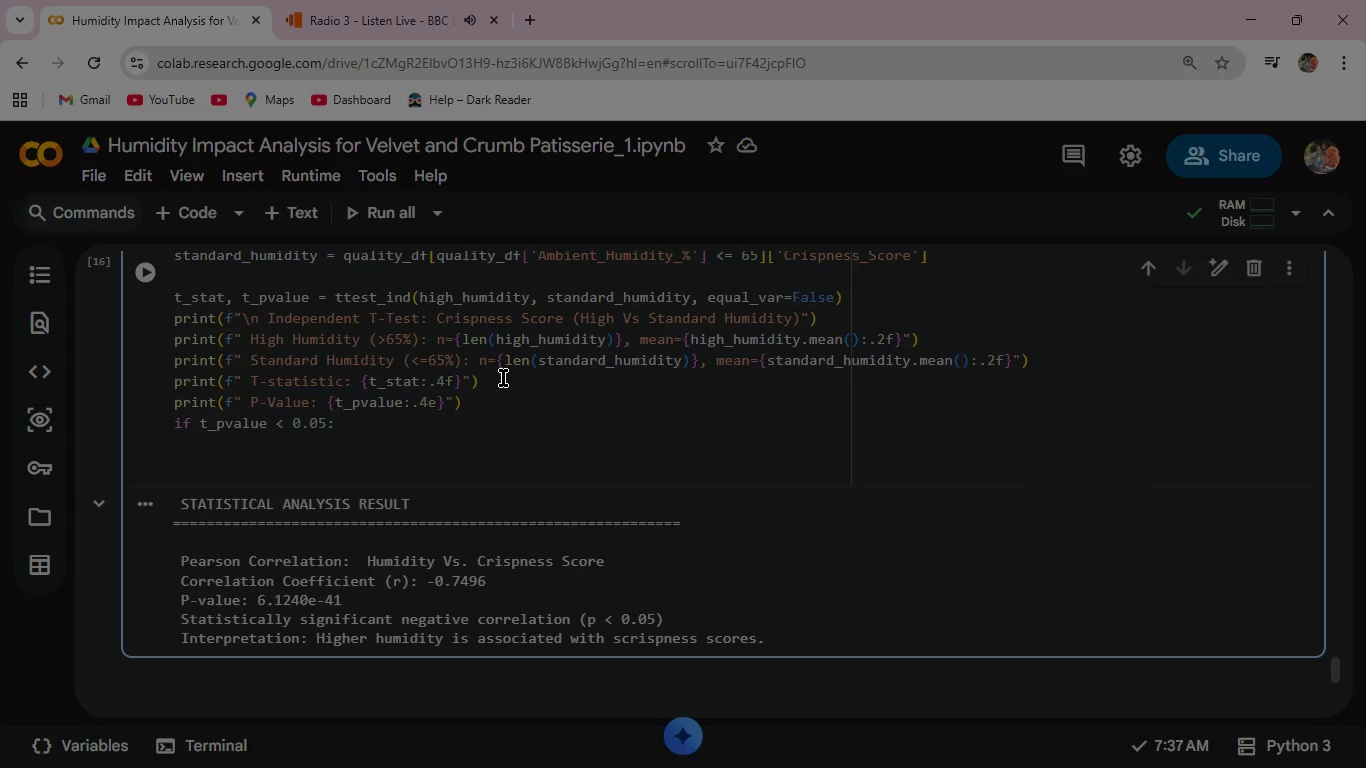 
type(   print(f")
 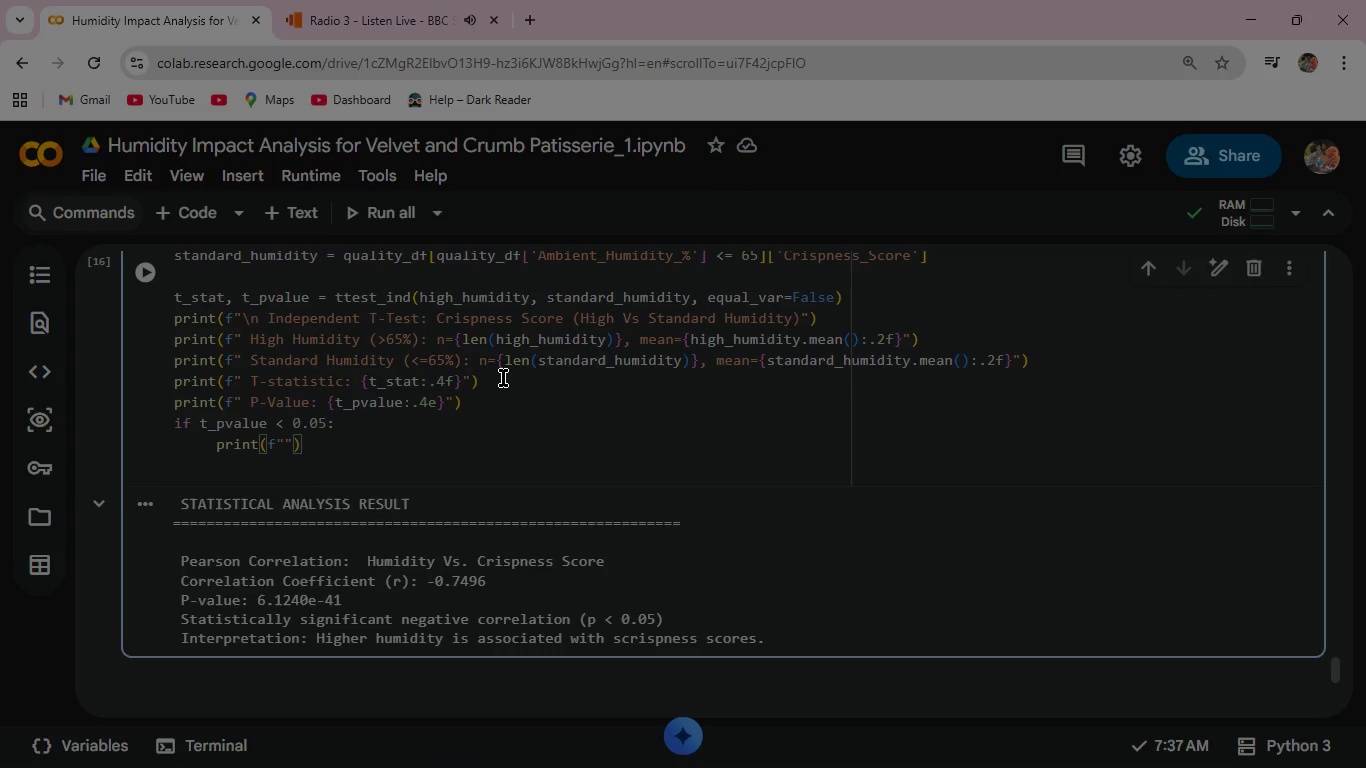 
wait(5.66)
 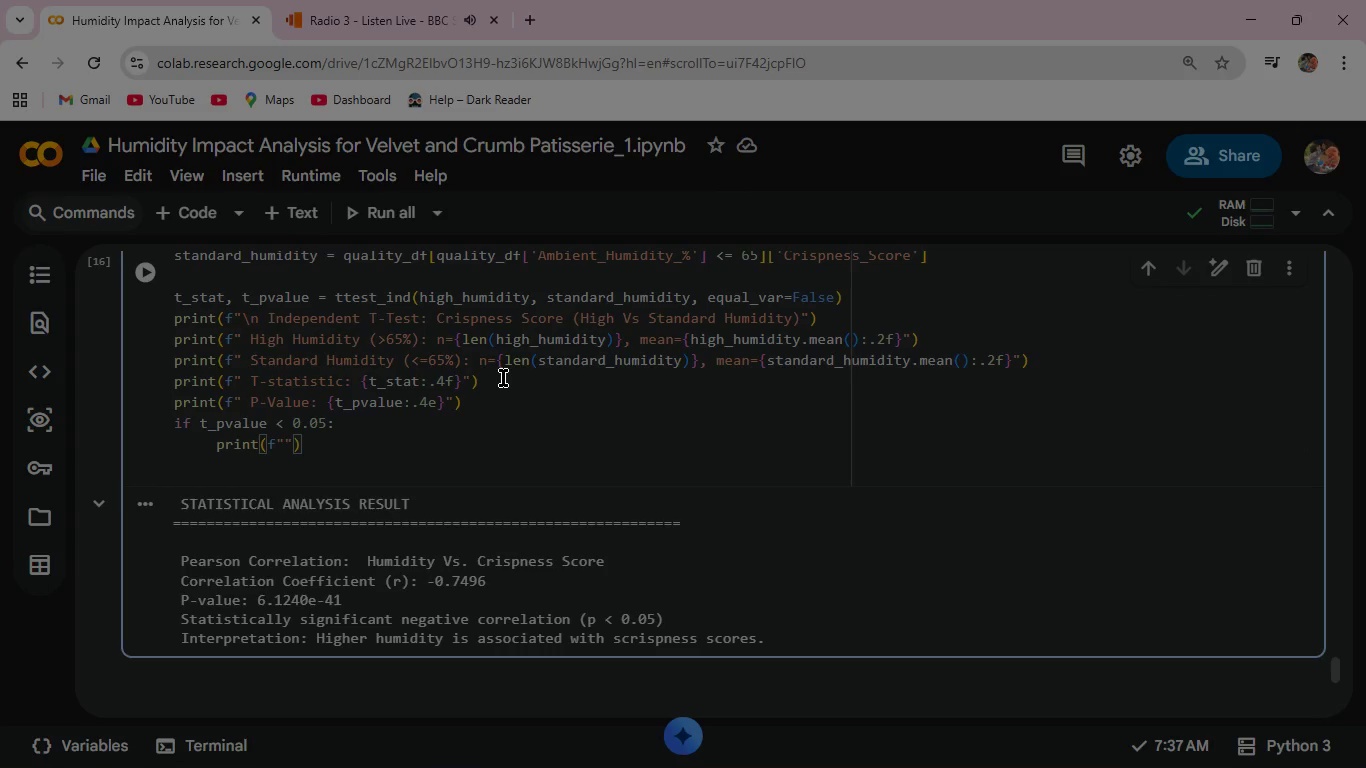 
type( Significant difference in crisp)
 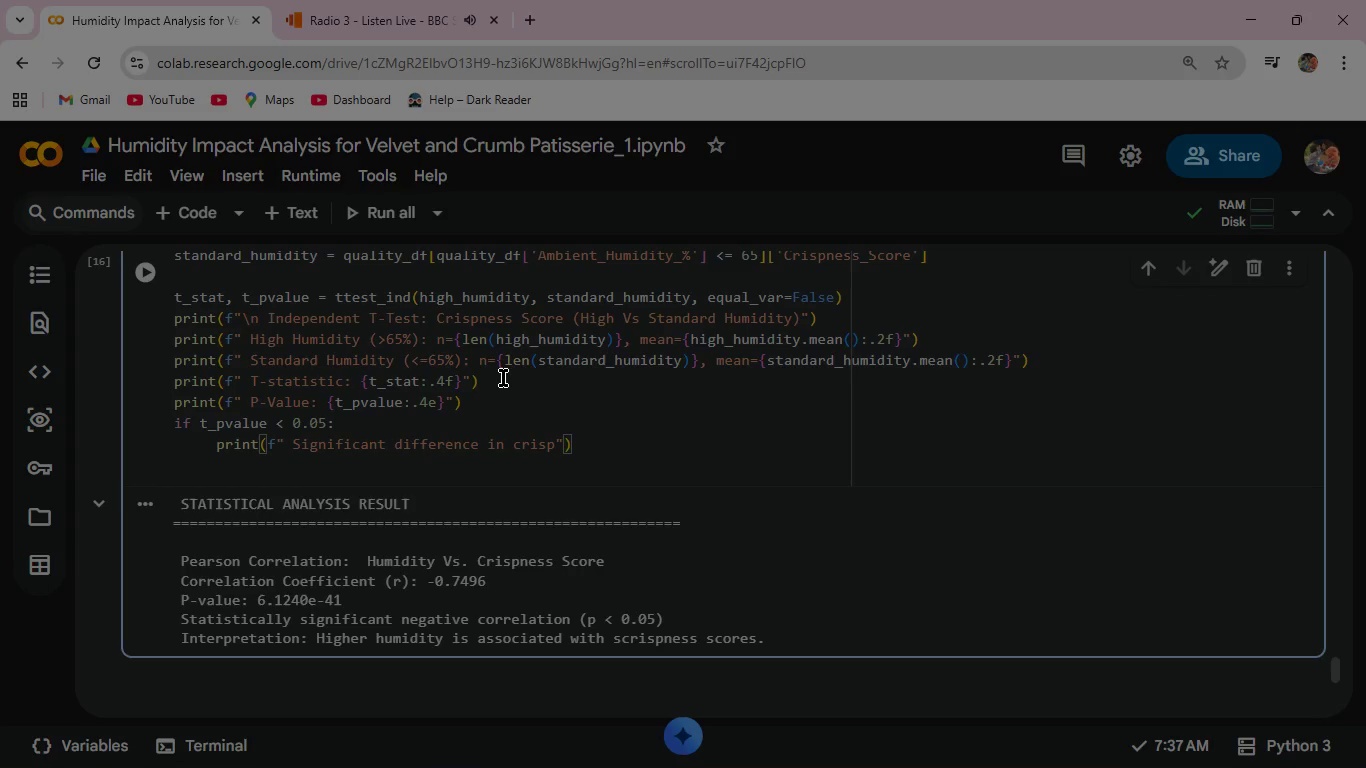 
wait(5.3)
 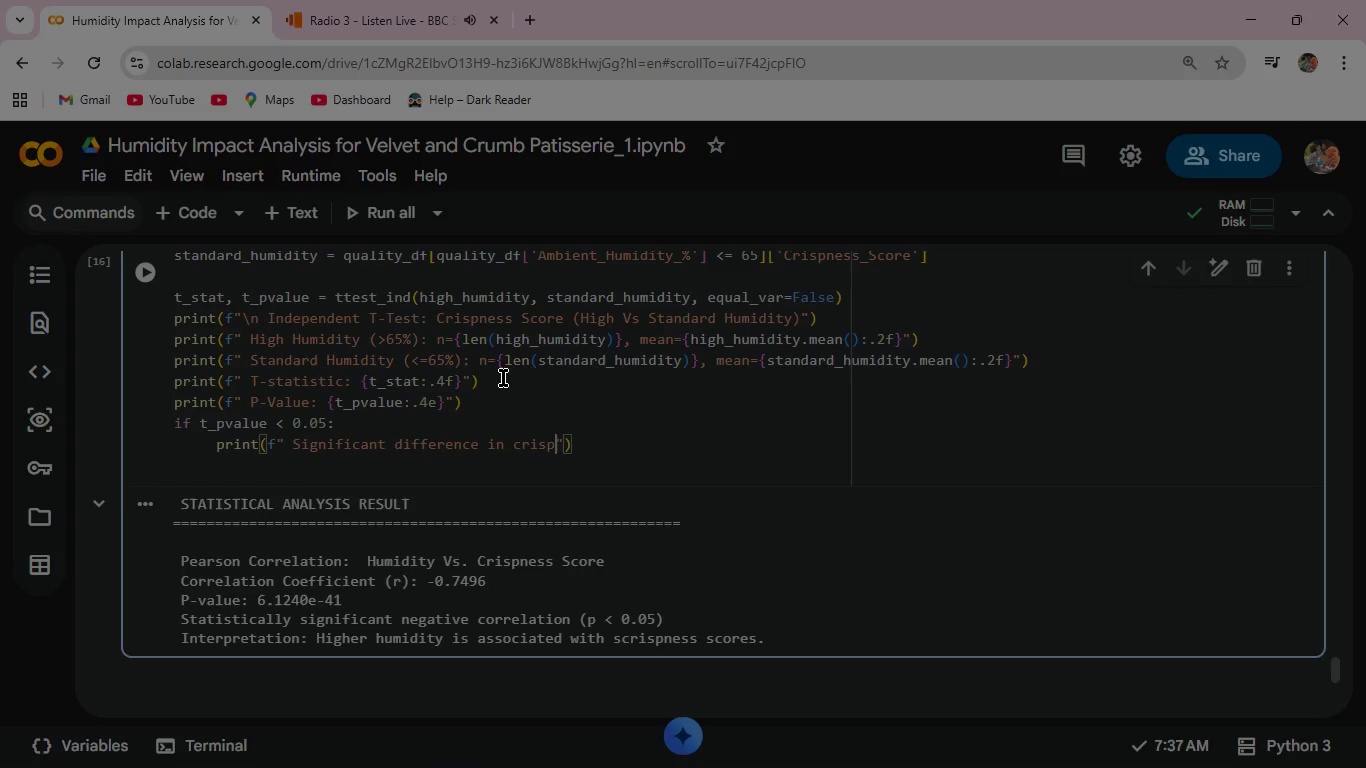 
type(ness between )
 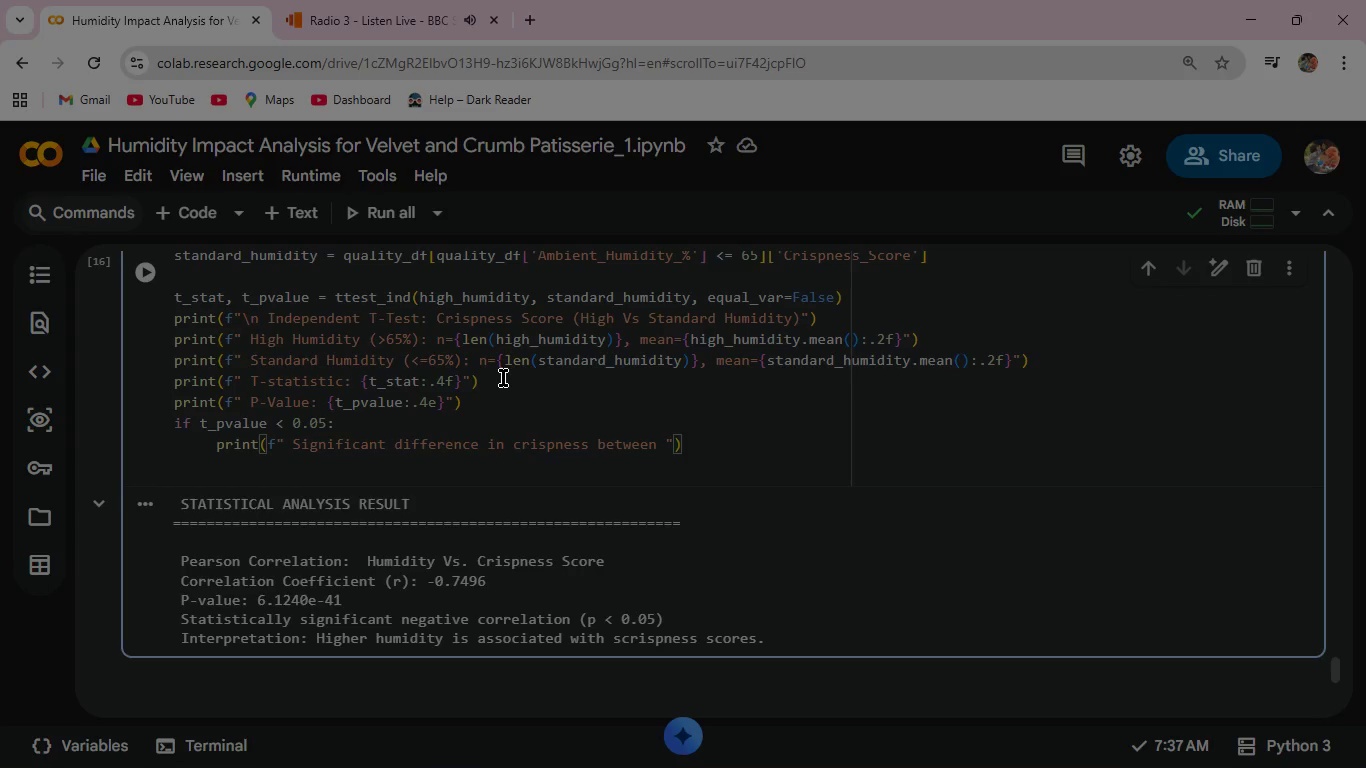 
wait(6.38)
 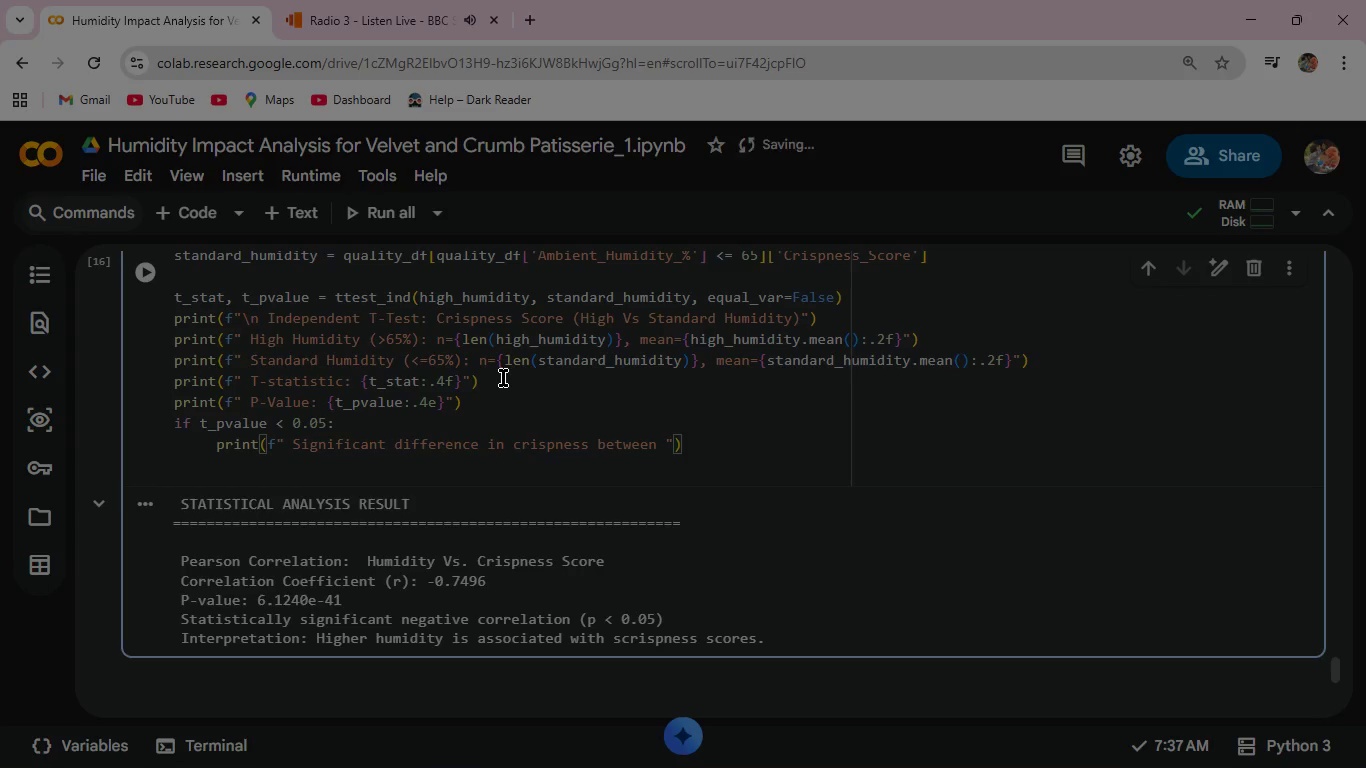 
type(humidity groups (p < 0.05)
 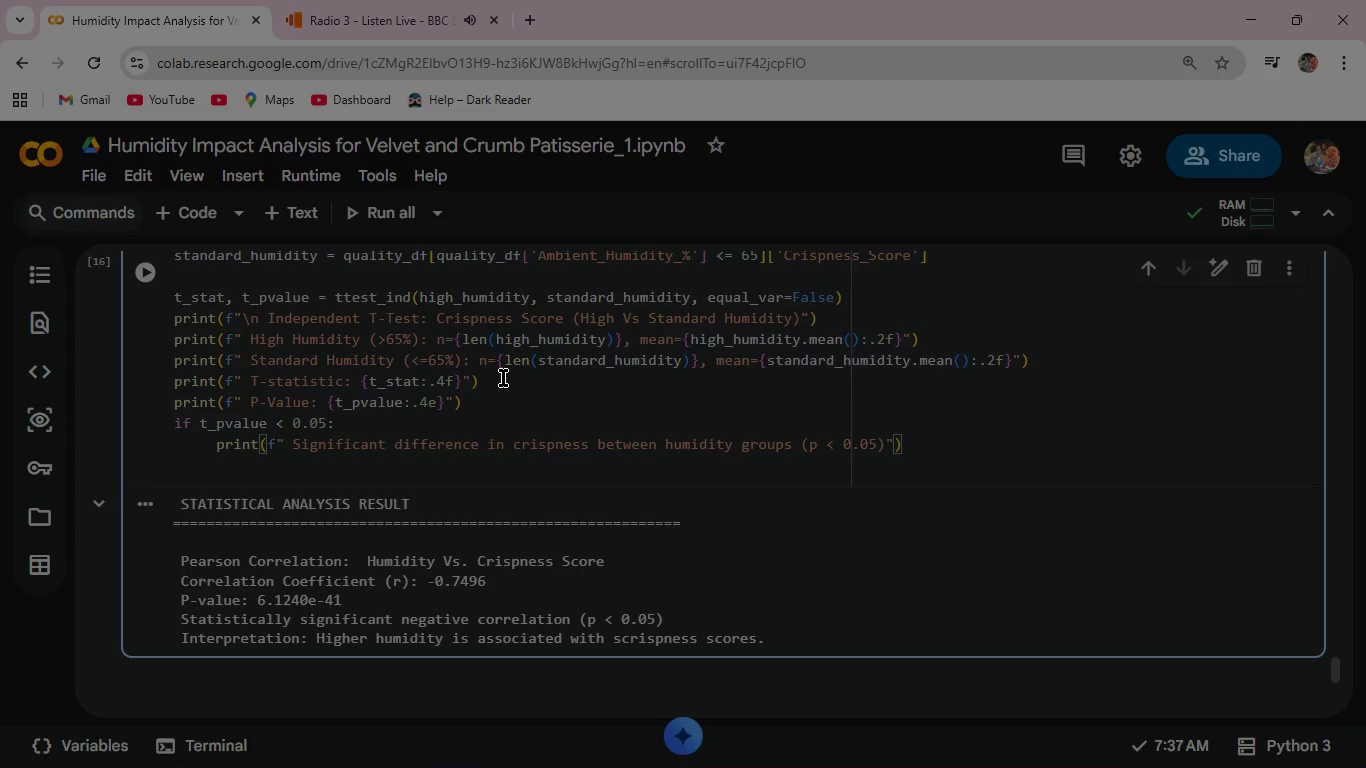 
key(ArrowRight)
 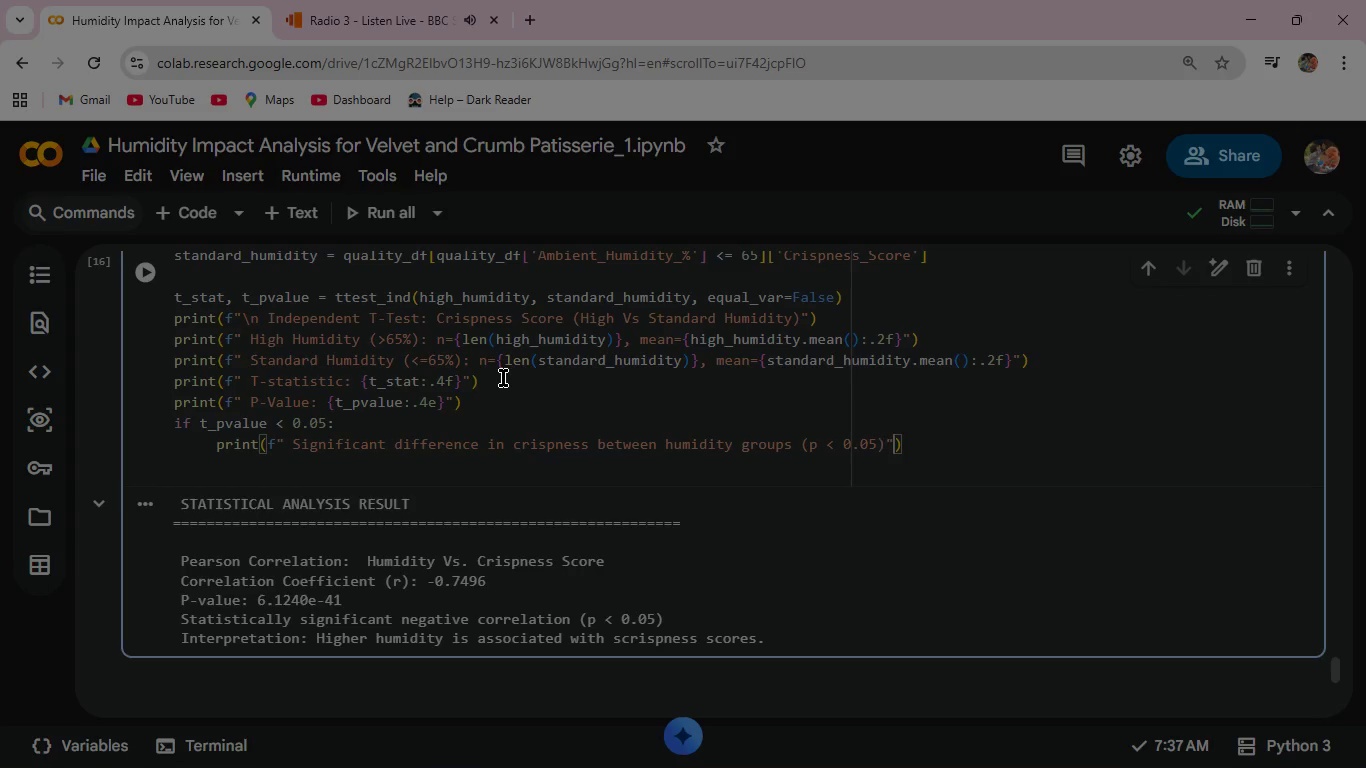 
key(ArrowRight)
 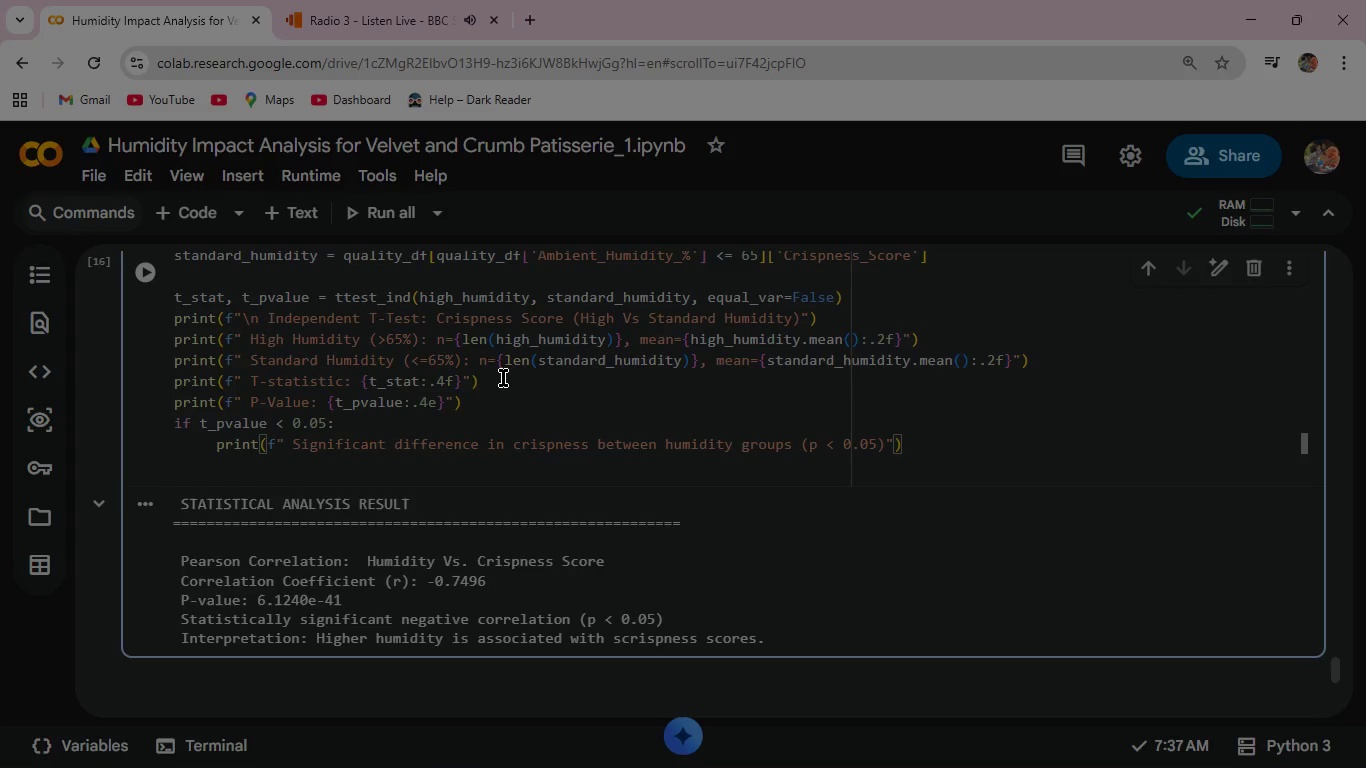 
key(ArrowRight)
 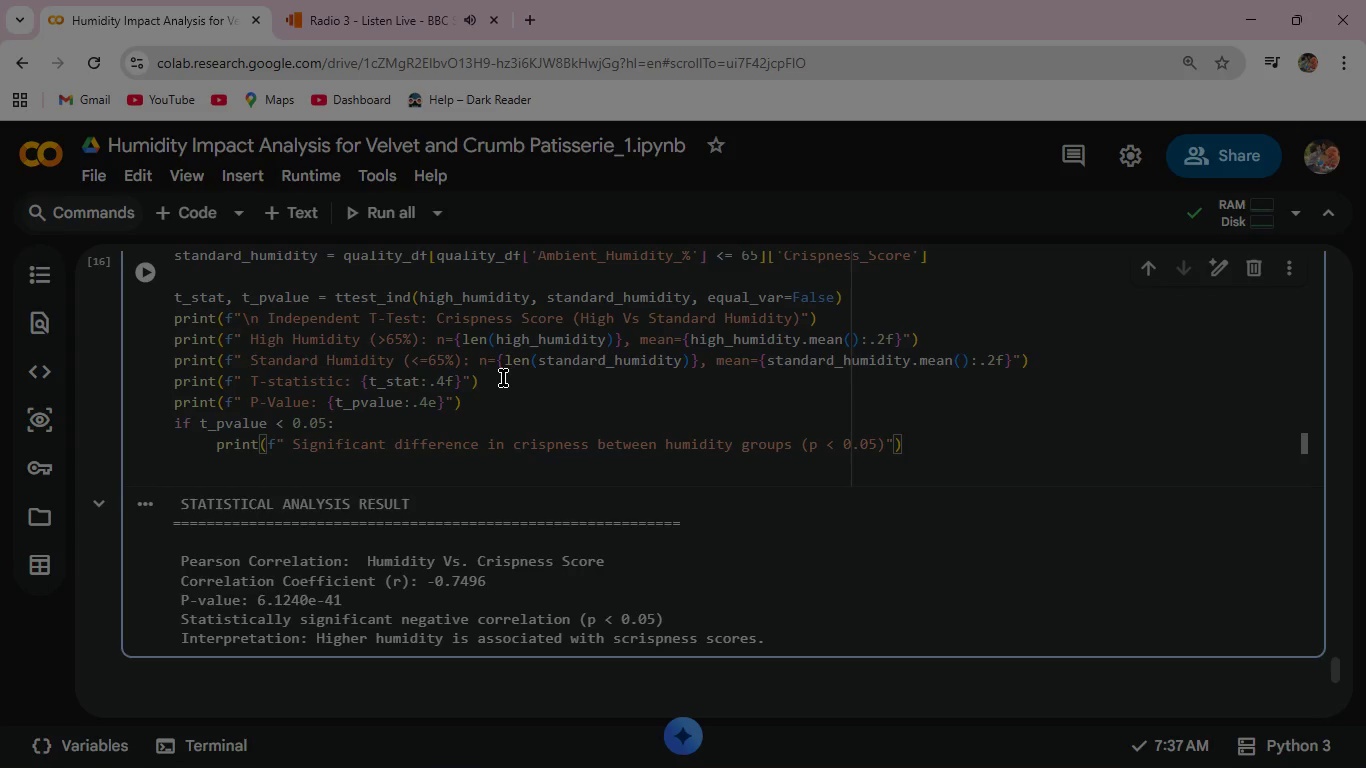 
key(Enter)
 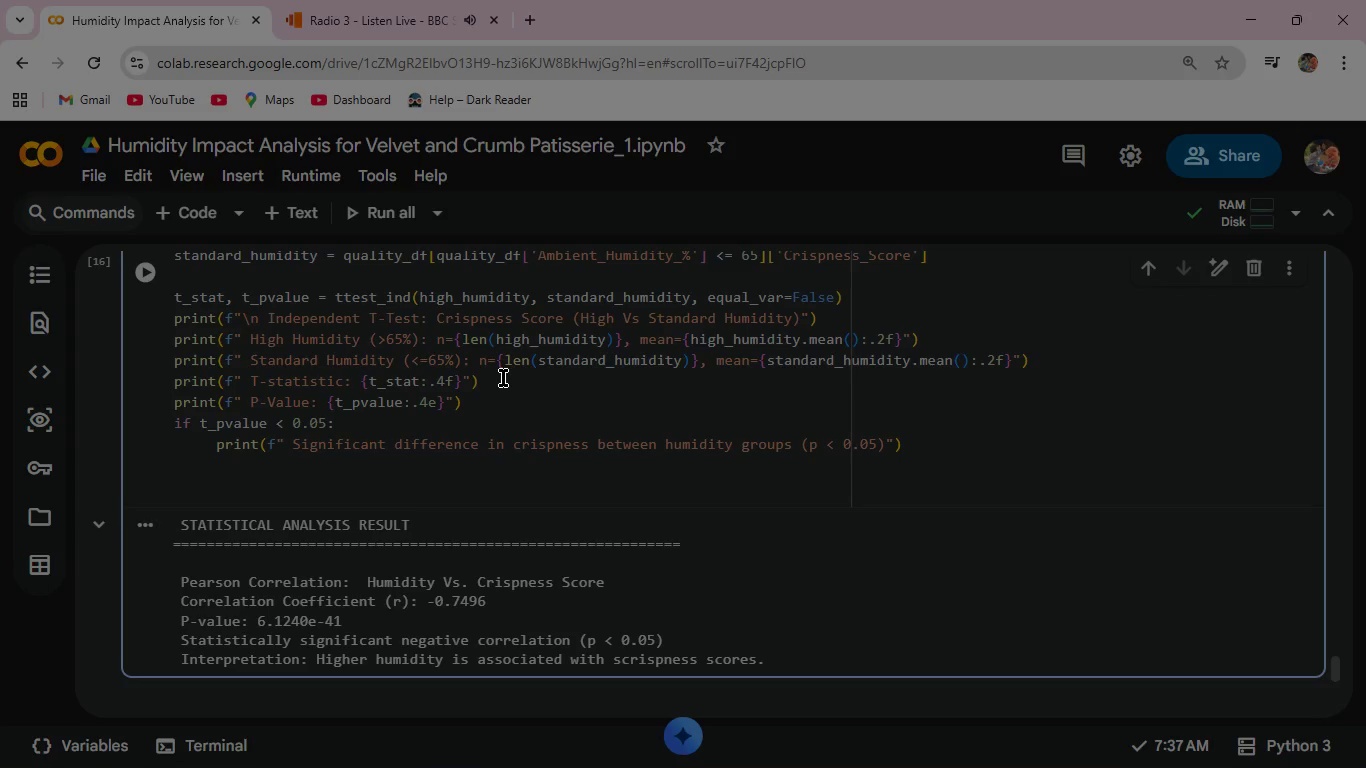 
wait(6.22)
 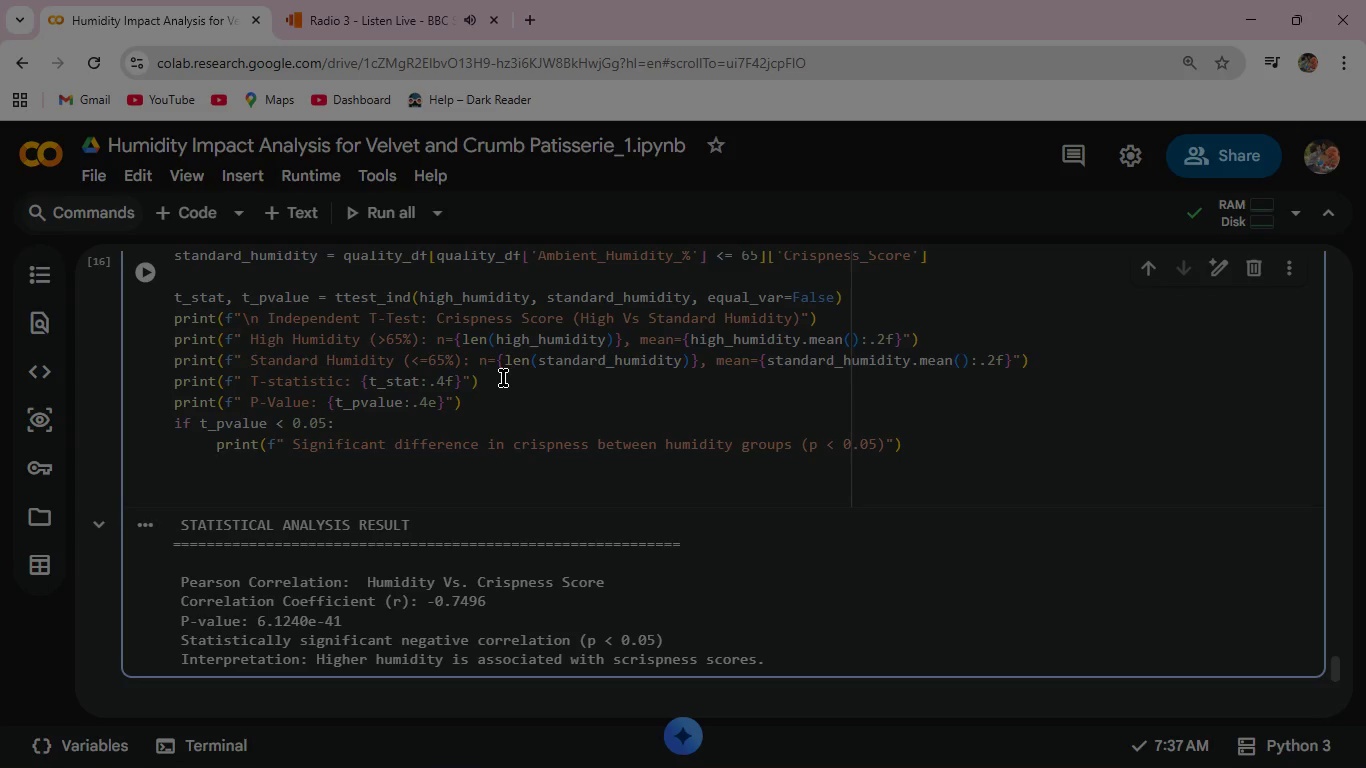 
key(Backspace)
key(Backspace)
key(Backspace)
type(else: )
 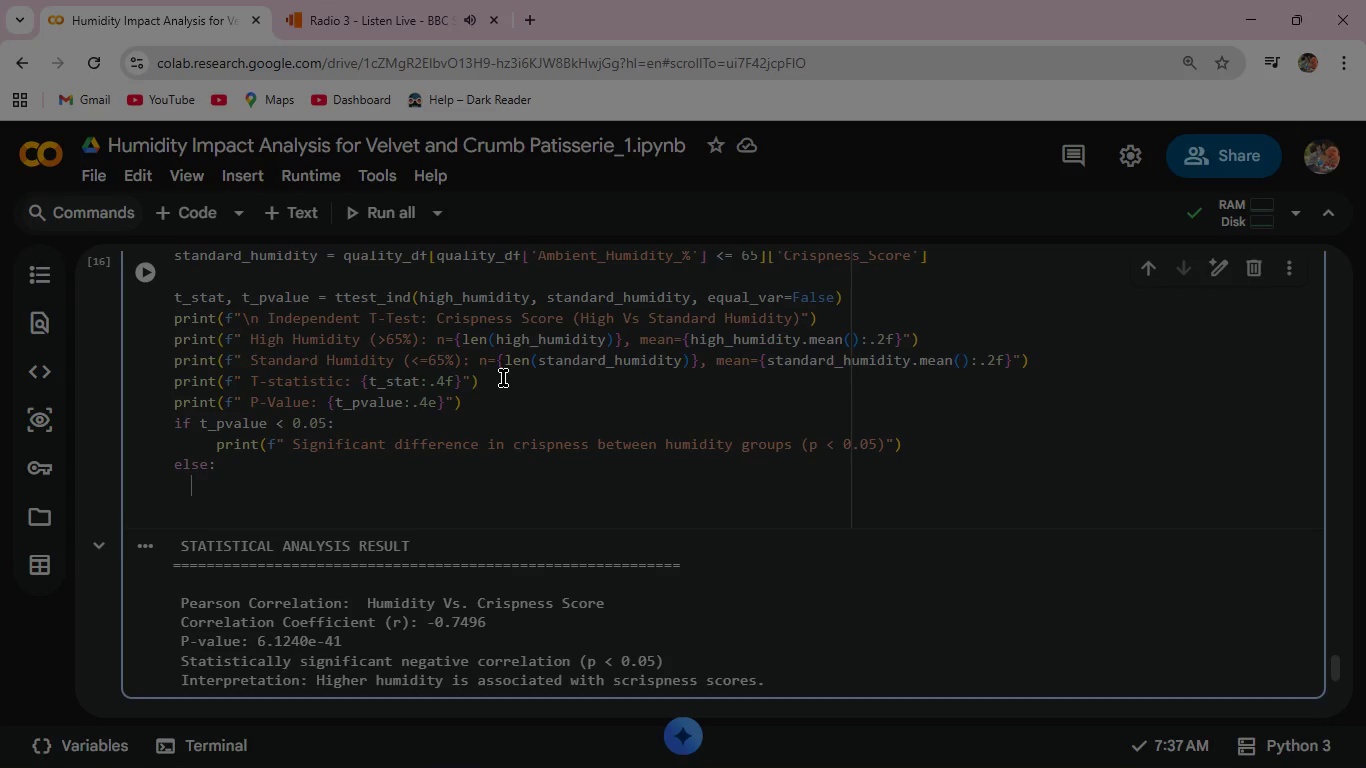 
 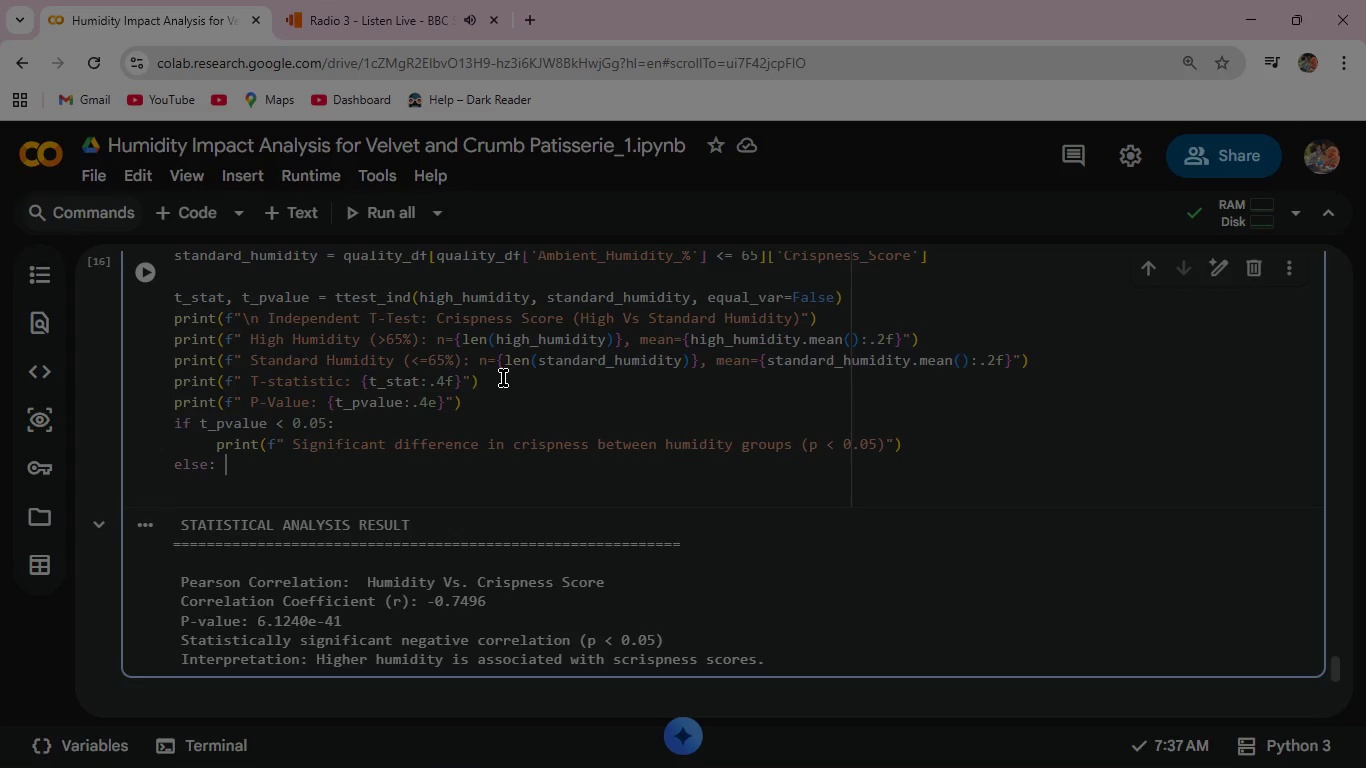 
key(Enter)
 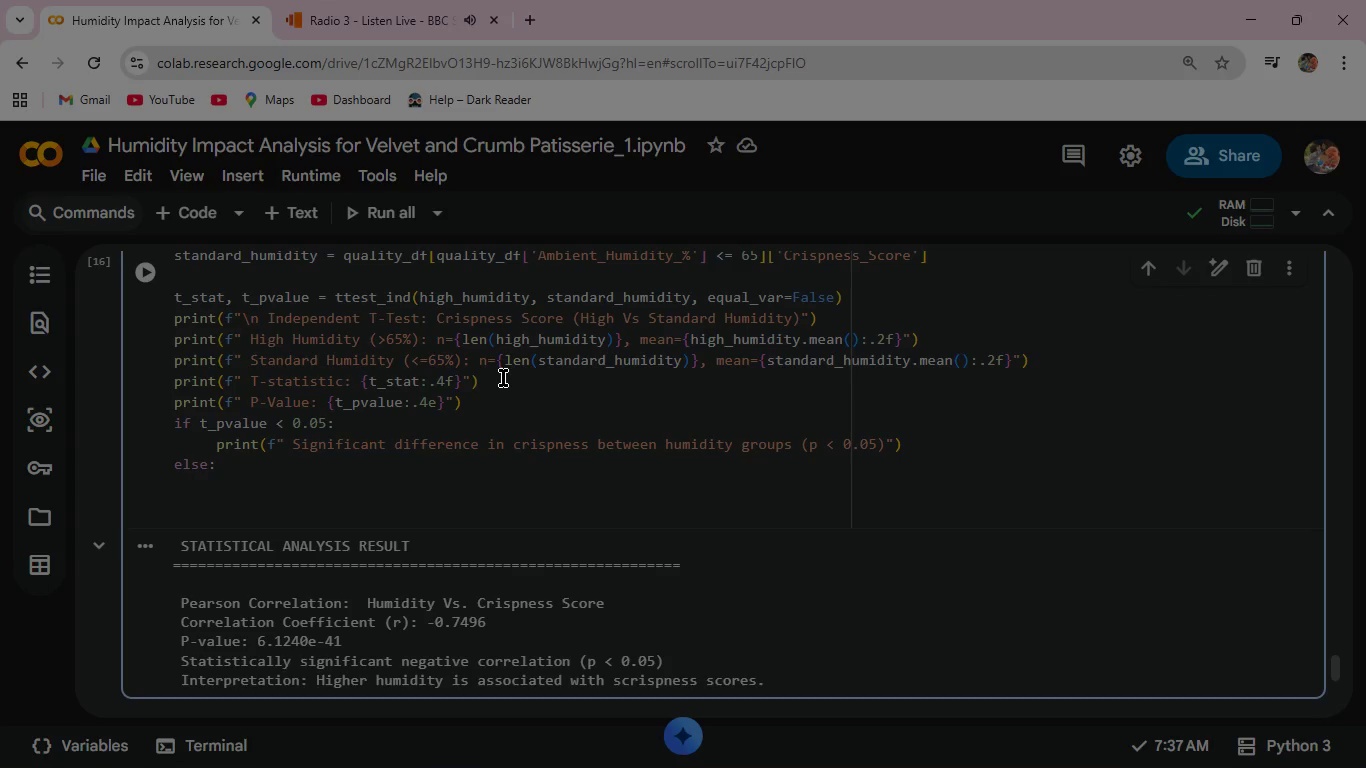 
key(Space)
 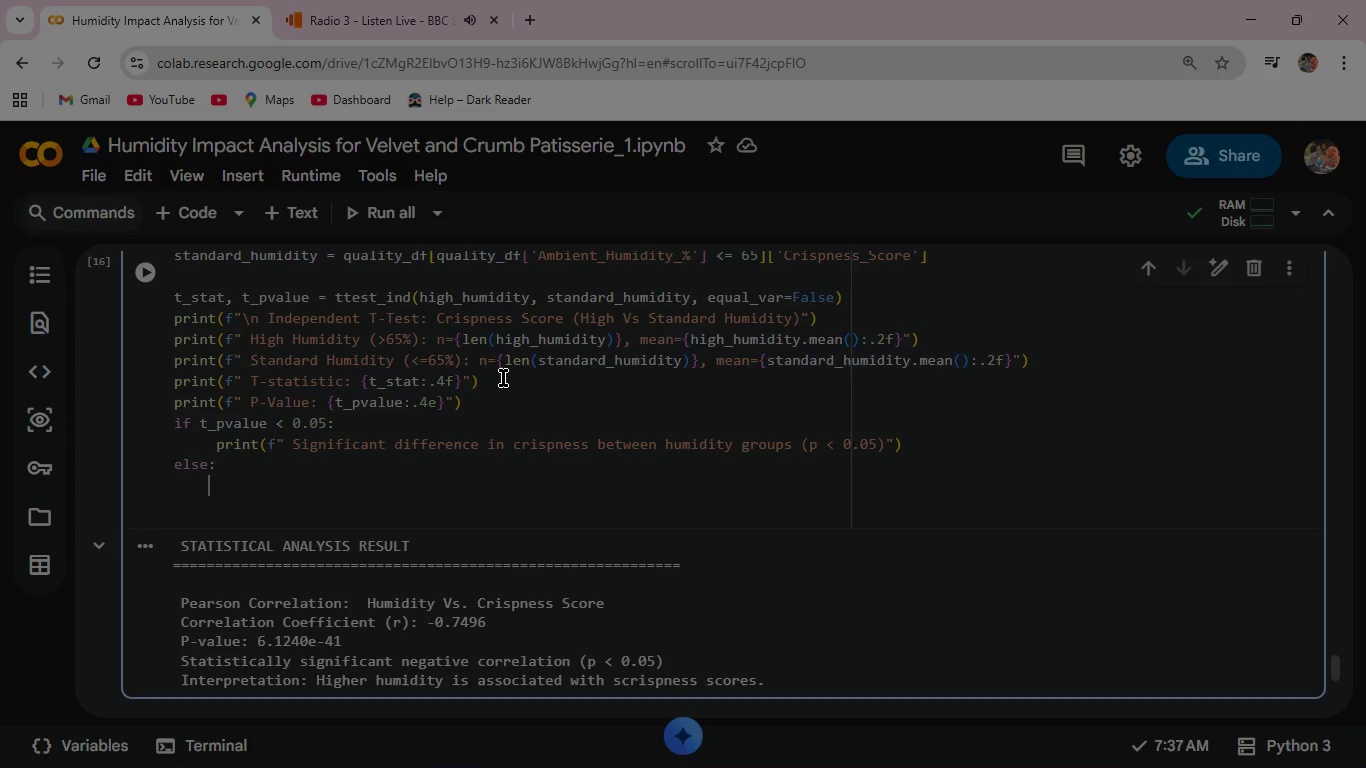 
key(Space)
 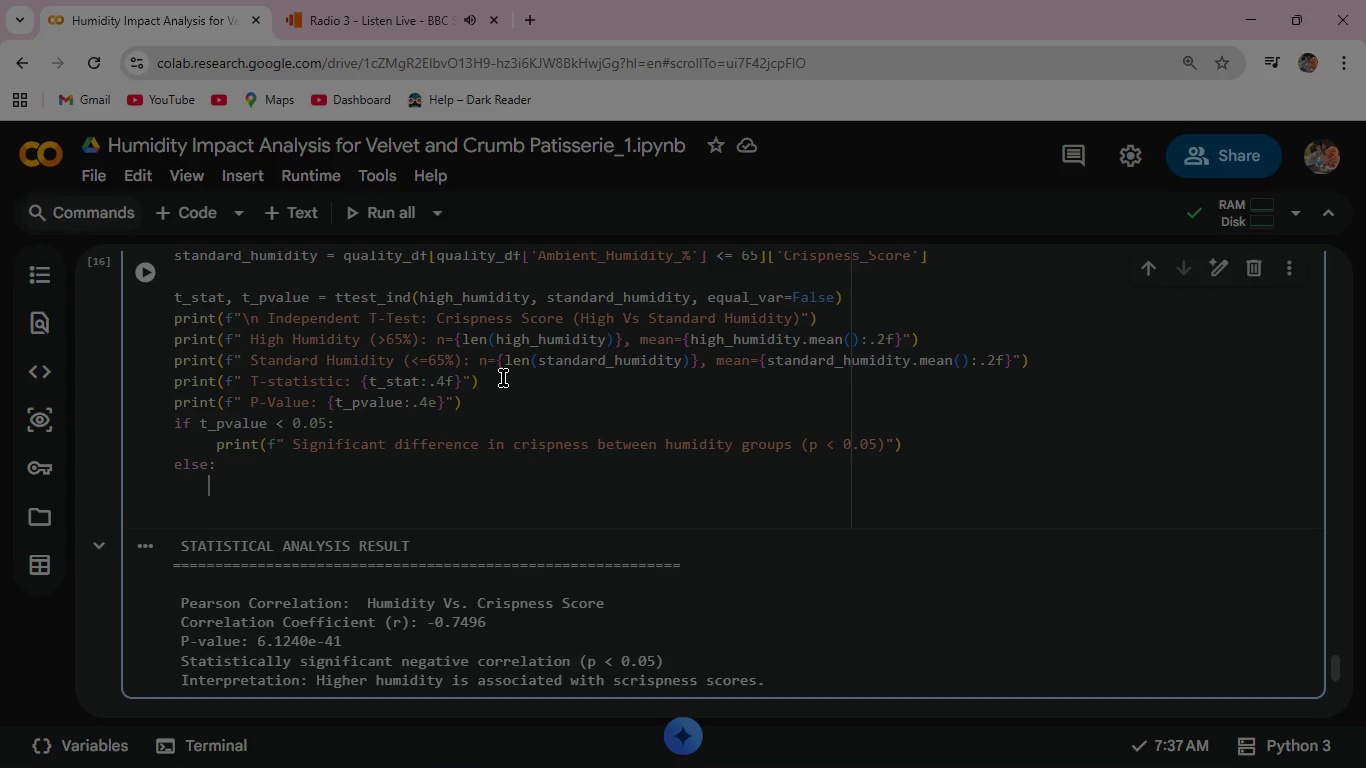 
wait(15.06)
 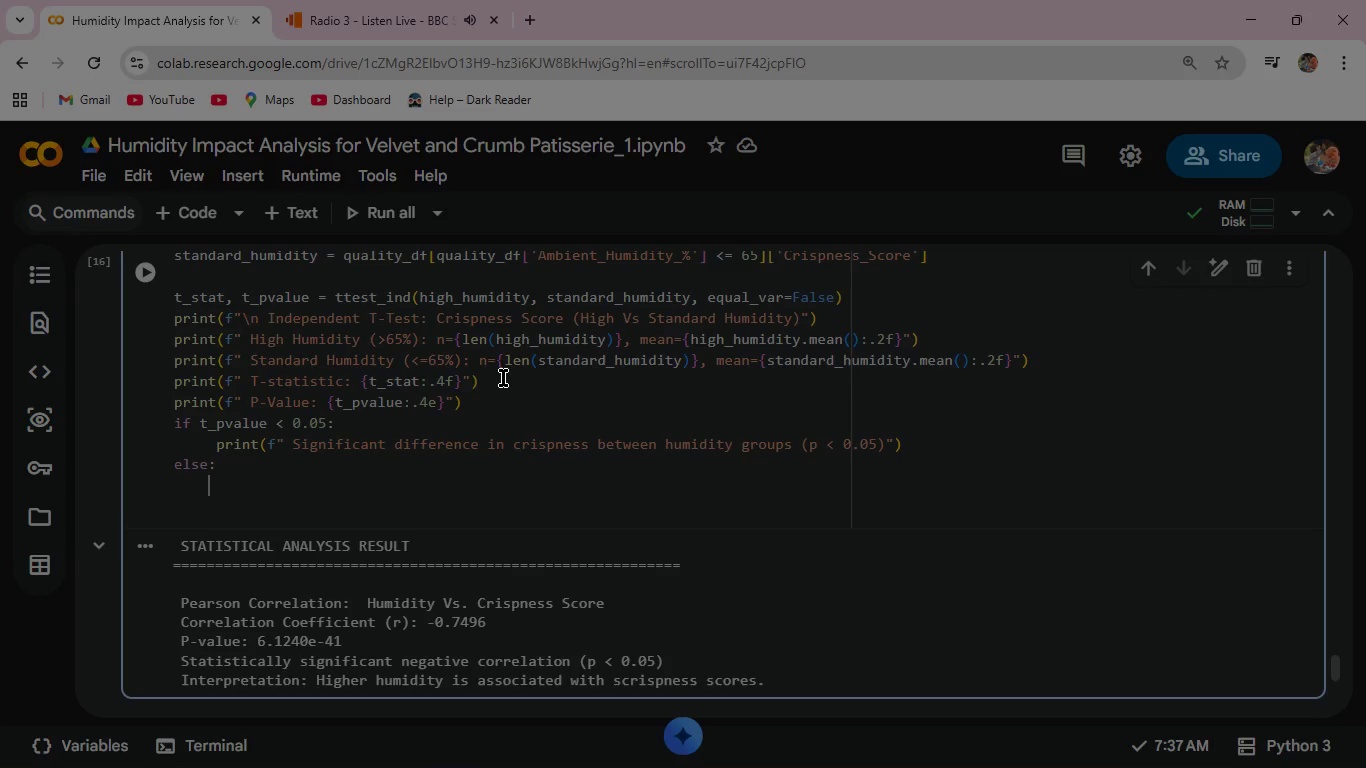 
type(print(f" No significant diff)
 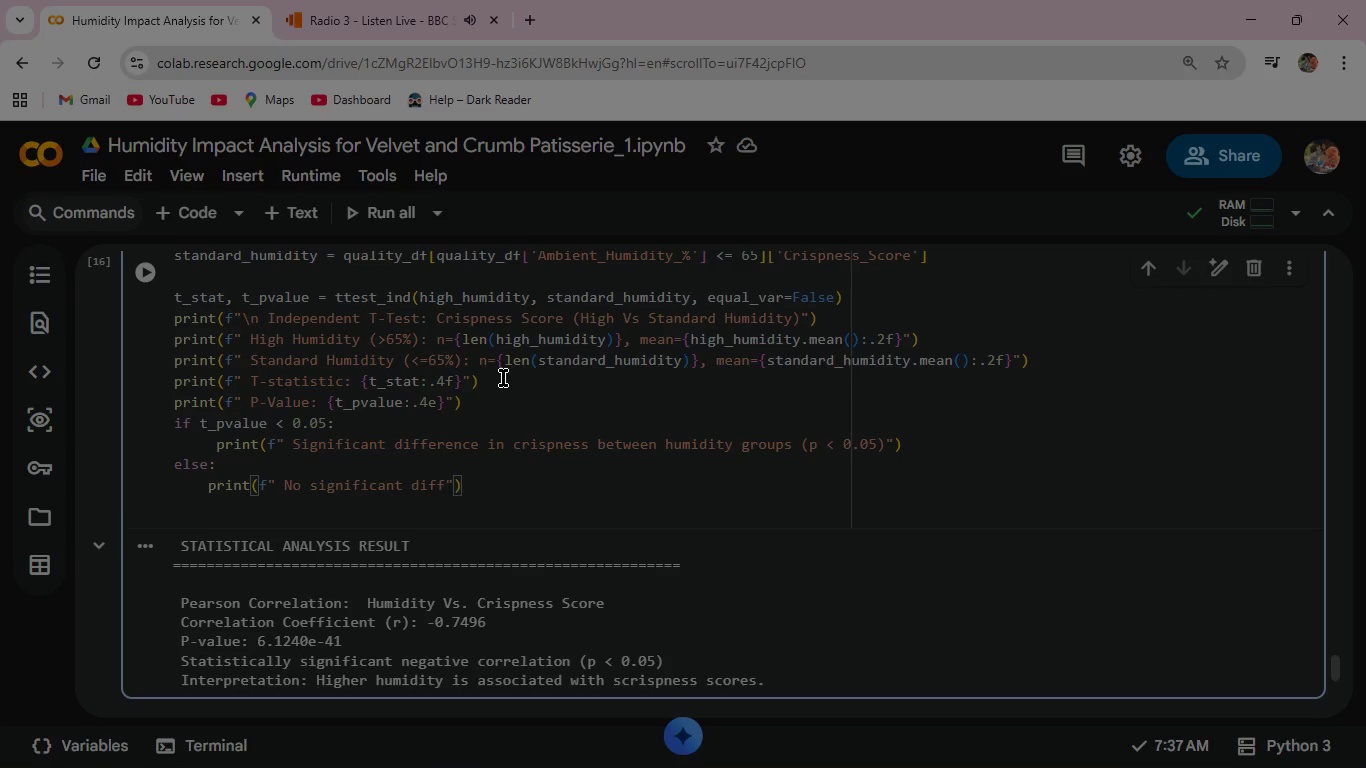 
type(erence dete)
 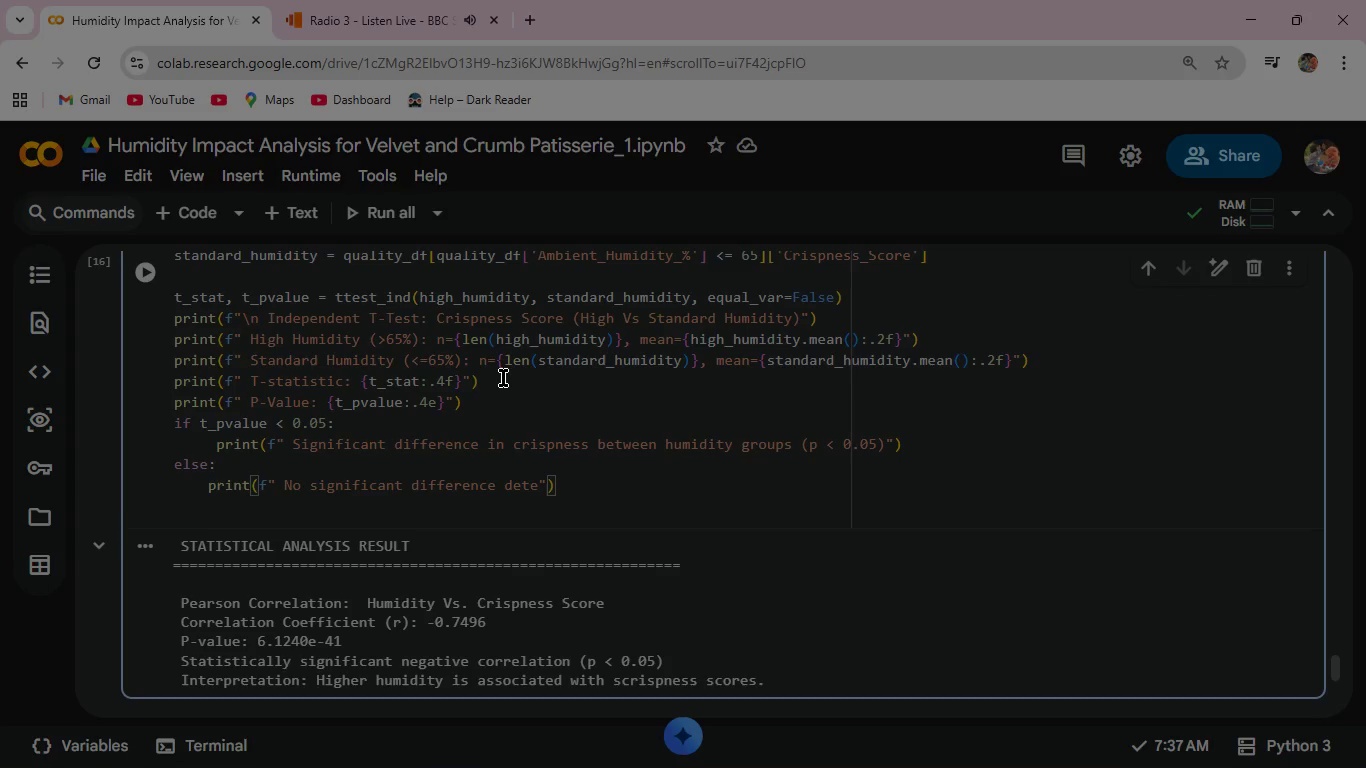 
wait(11.58)
 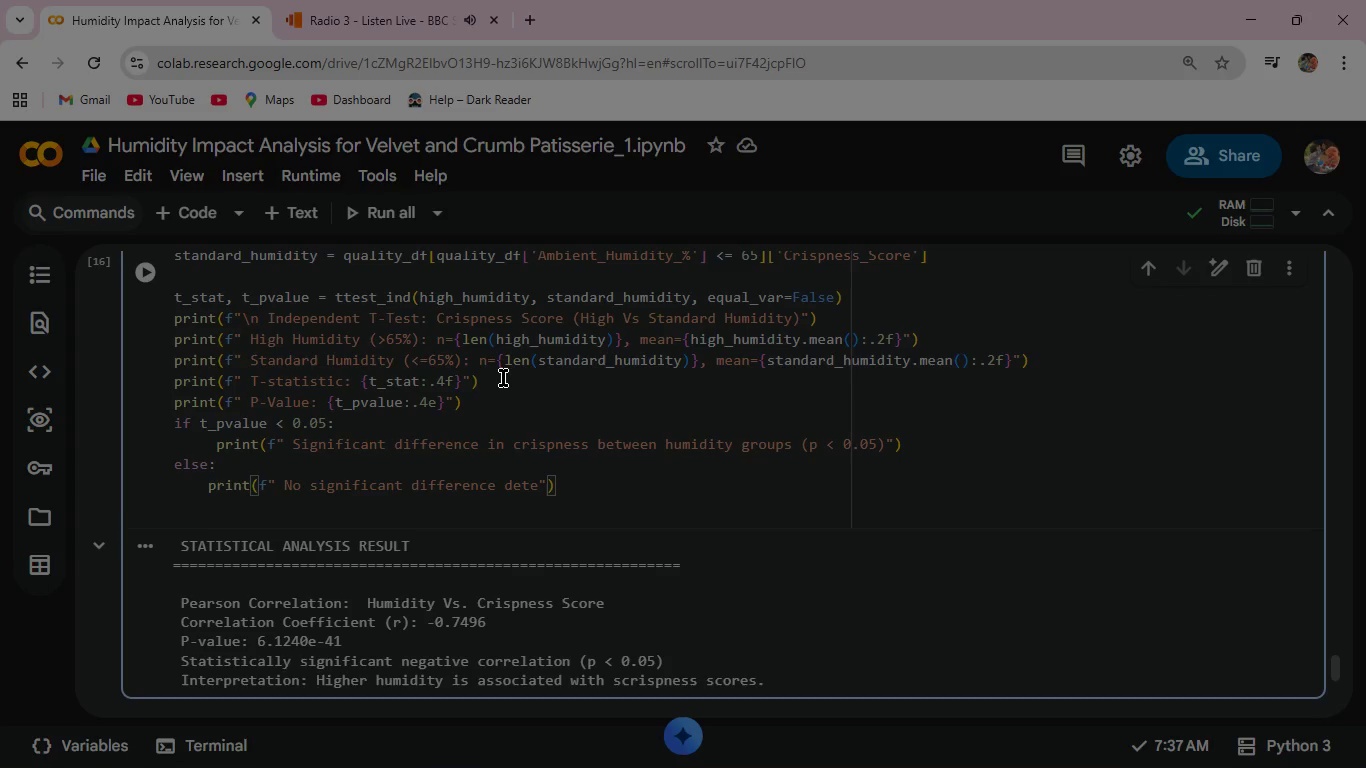 
type(cted a alpha =)
 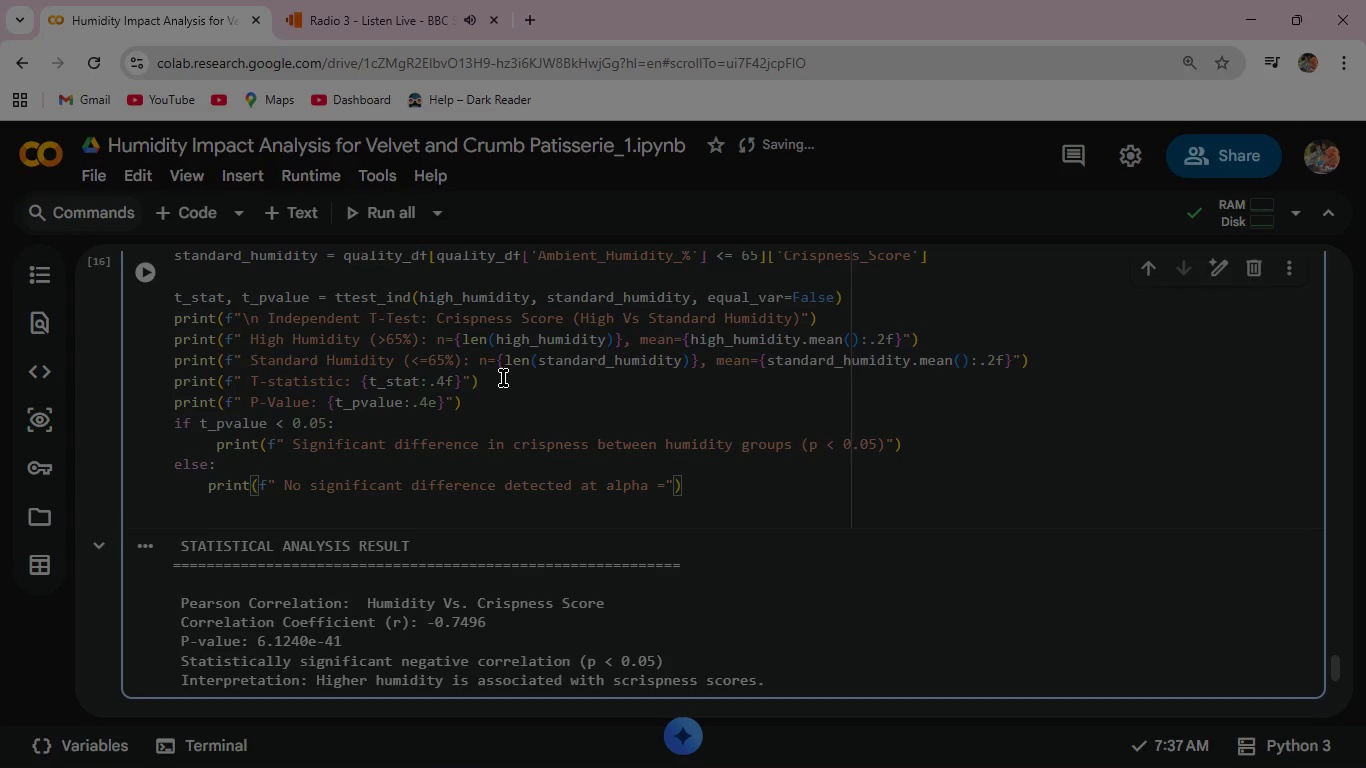 
wait(6.91)
 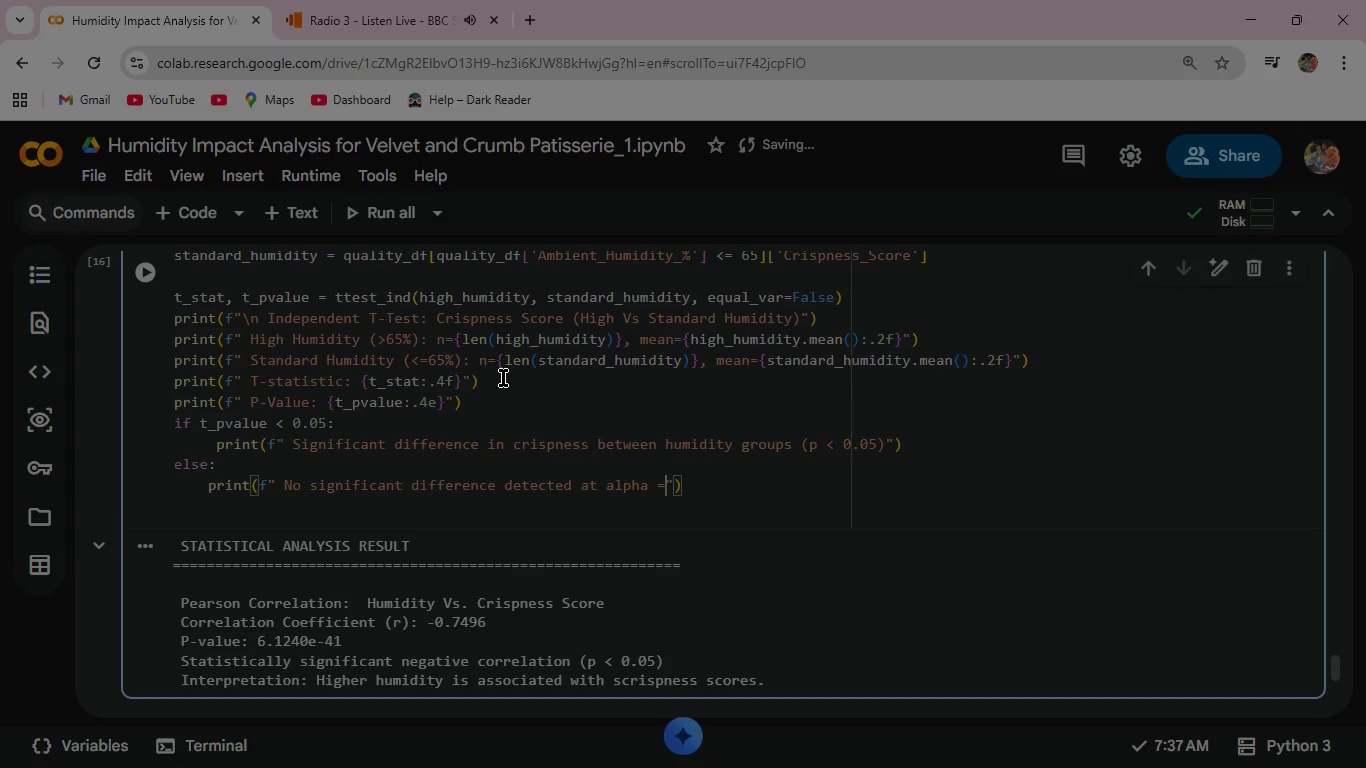 
type( 0.05)
 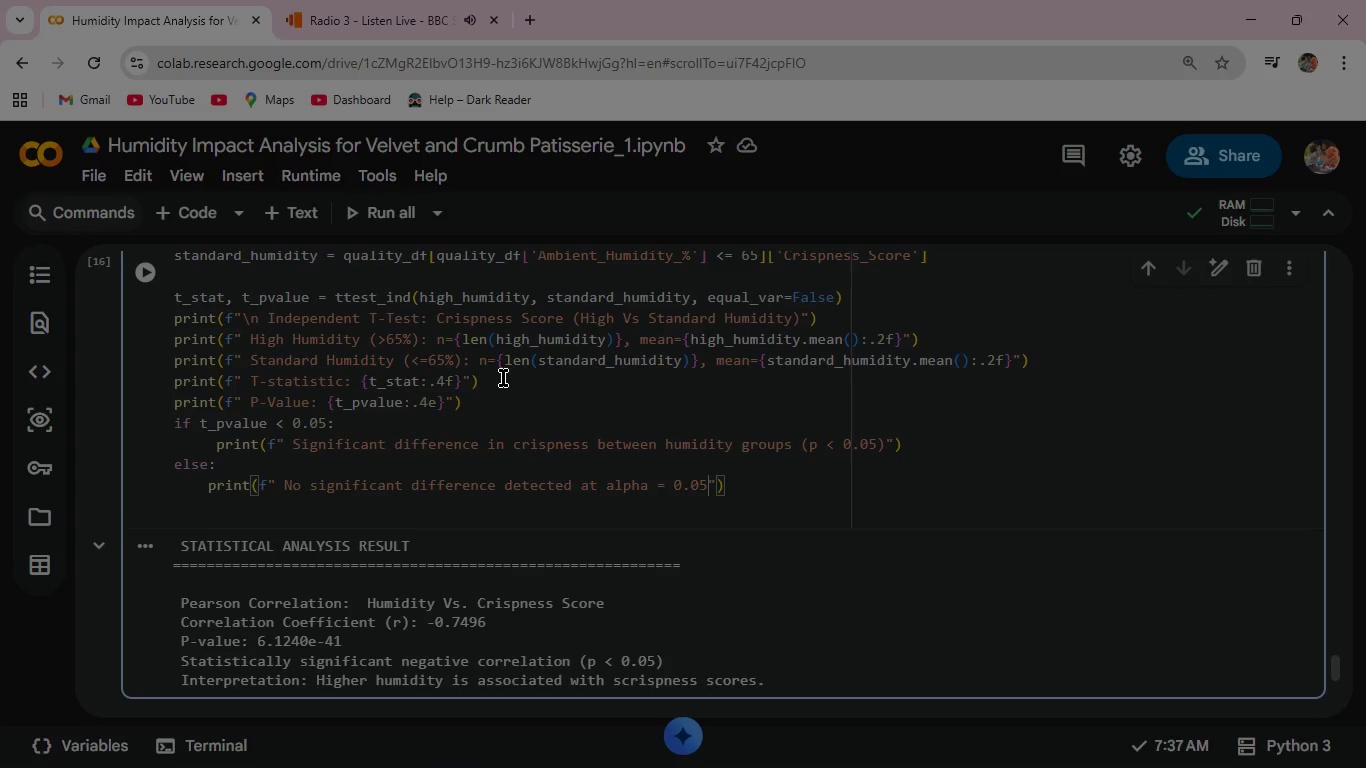 
wait(14.06)
 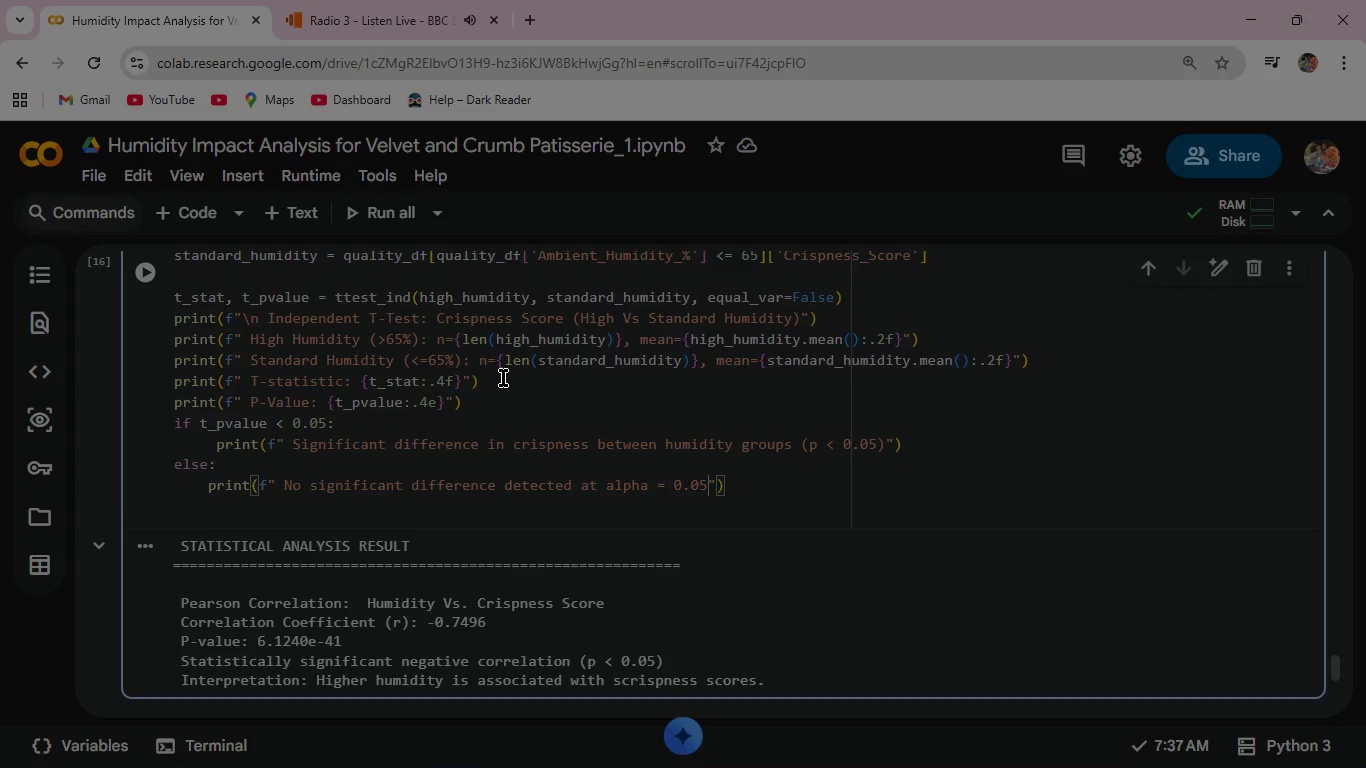 
key(ArrowRight)
 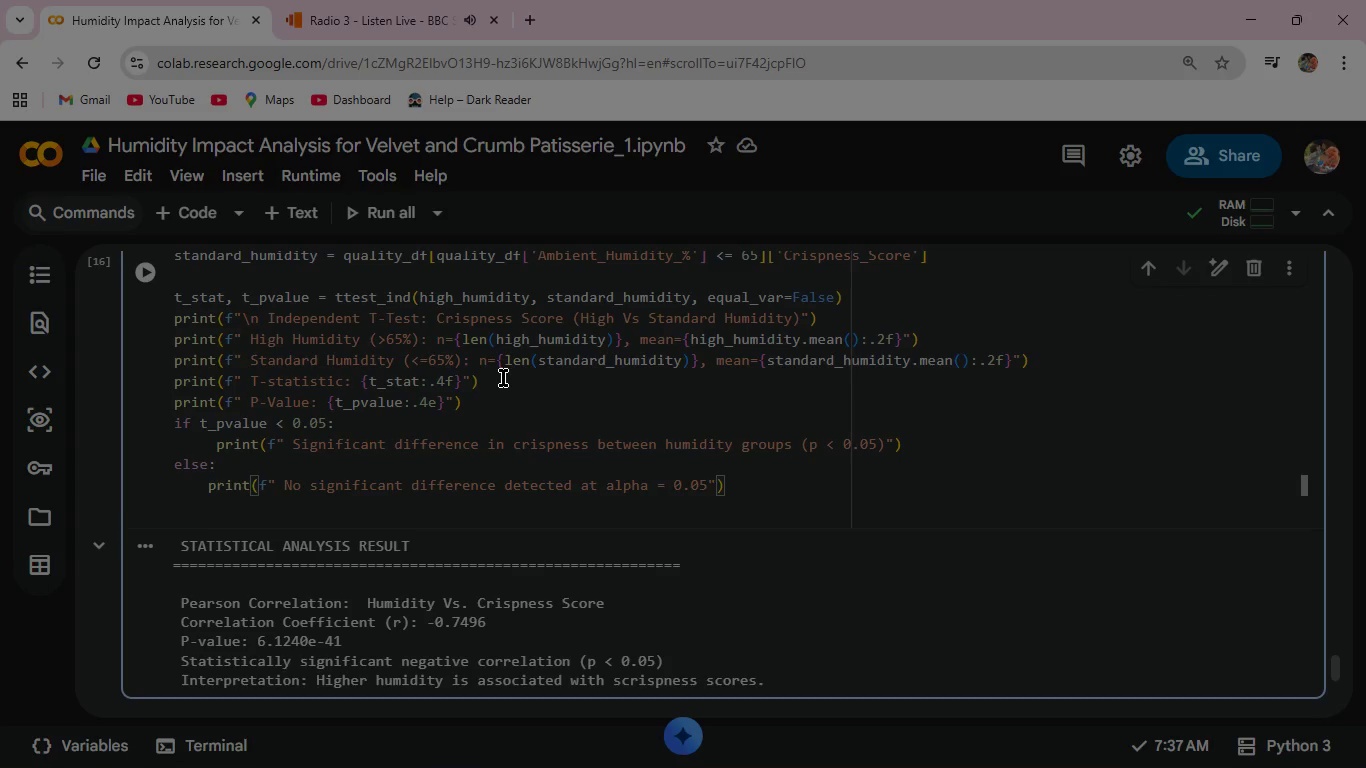 
key(ArrowRight)
 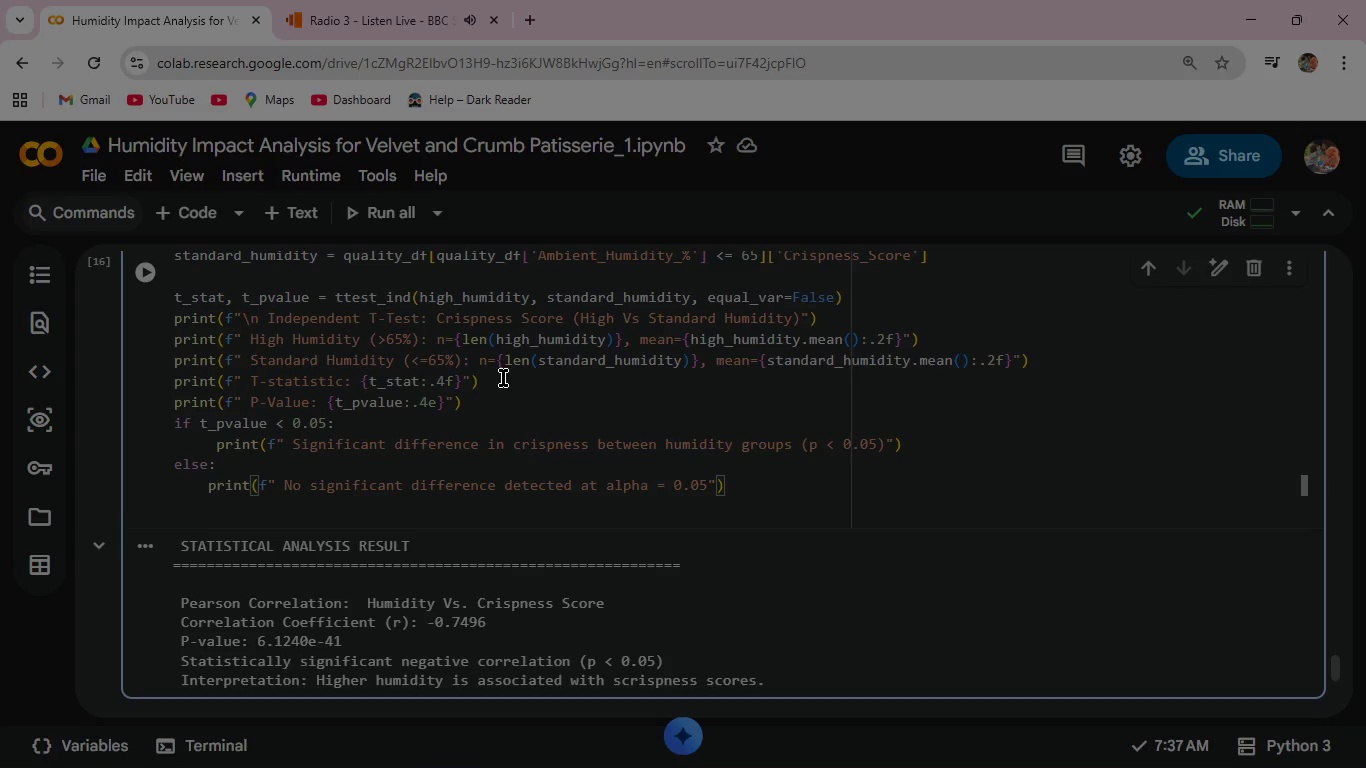 
key(Enter)
 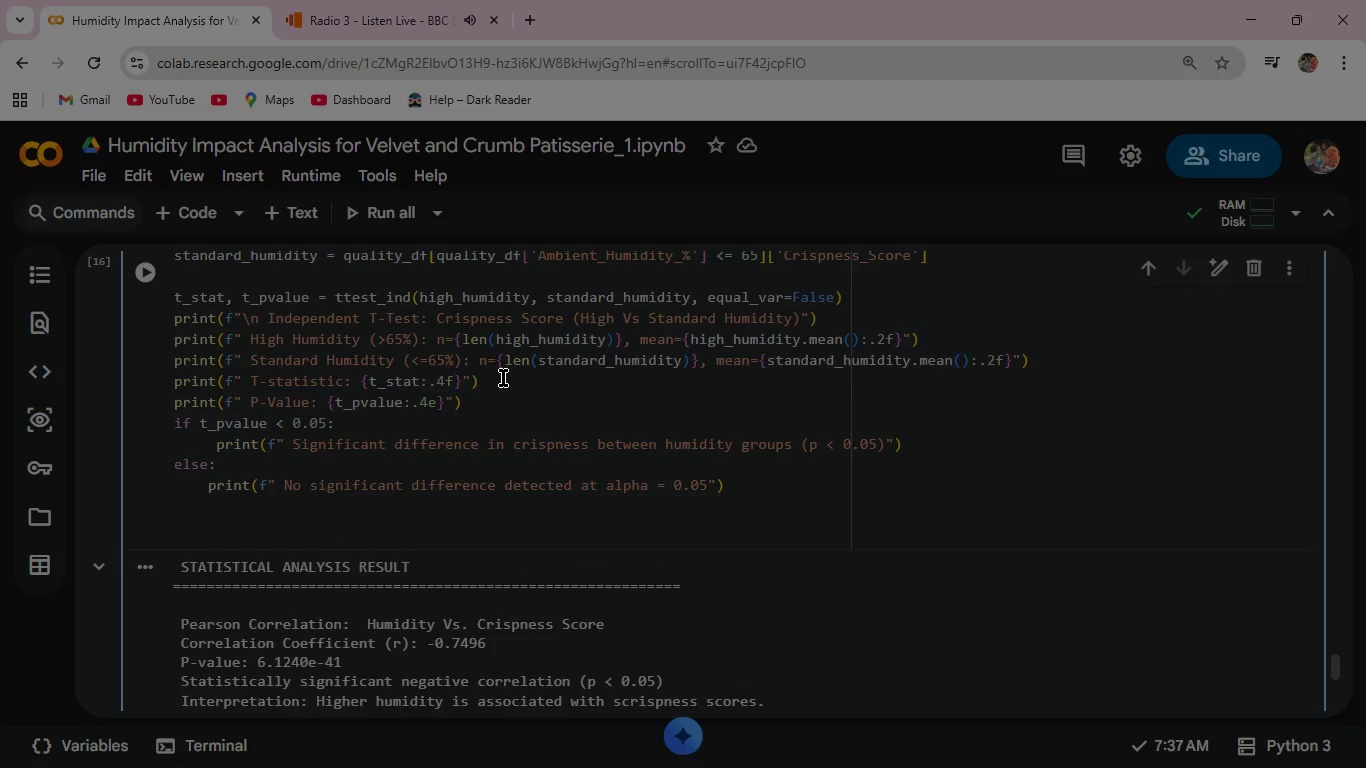 
key(Backspace)
key(Backspace)
type(# Linear Regression: Humidity -> Failure Rte)
 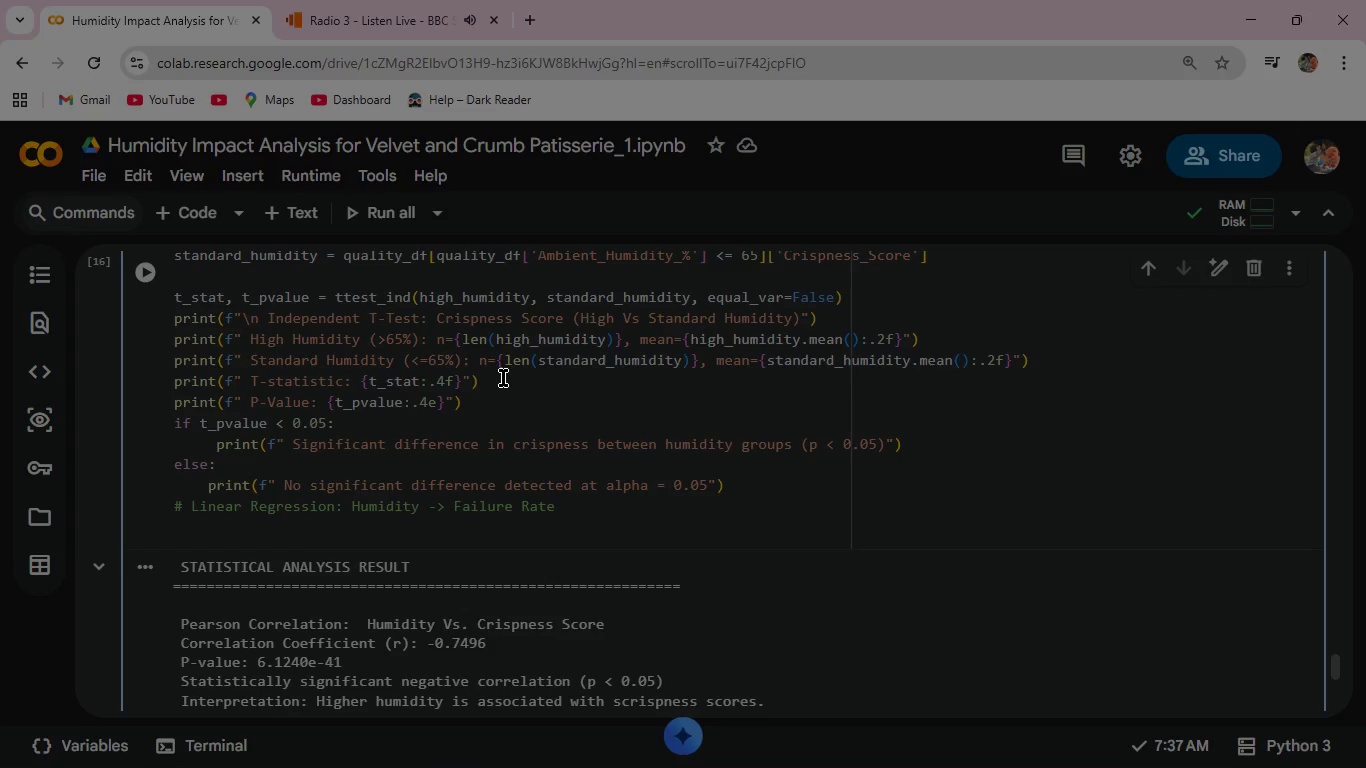 
wait(5.5)
 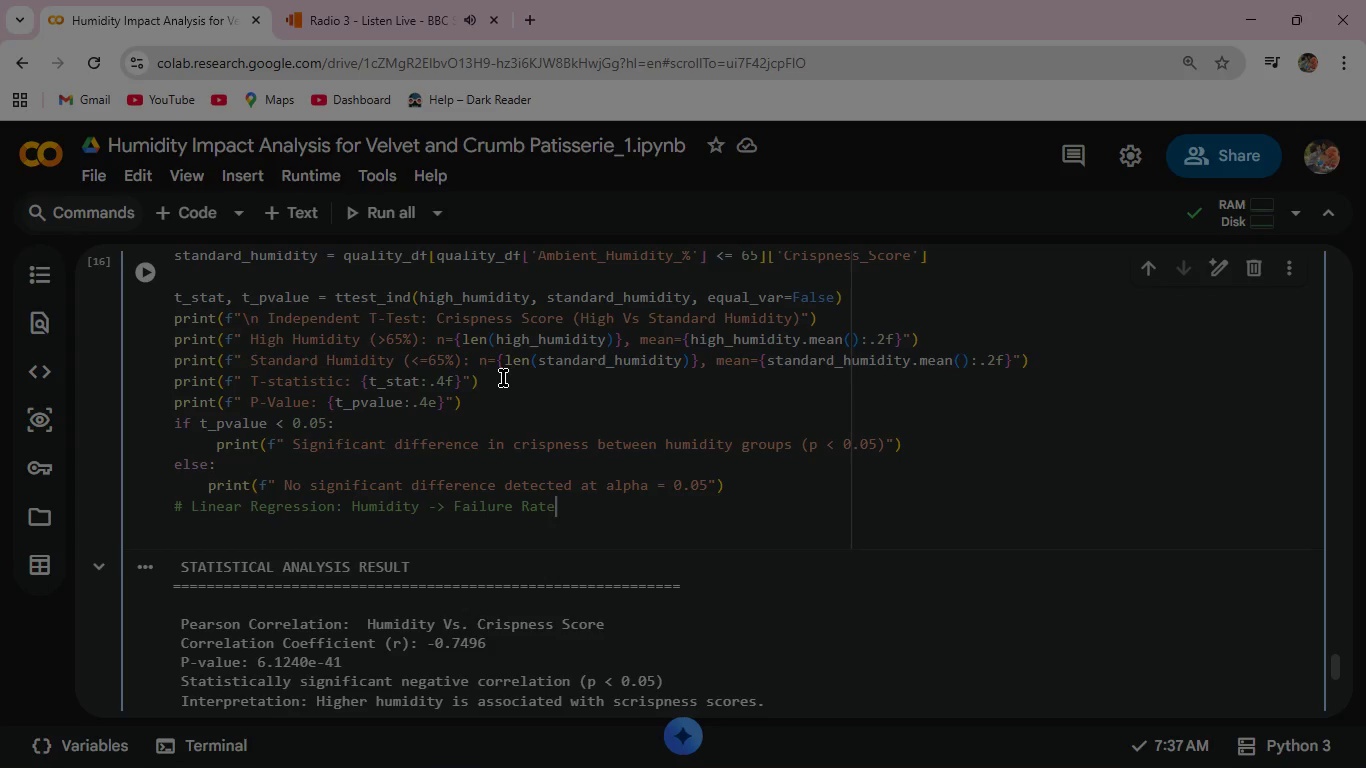 
key(Enter)
 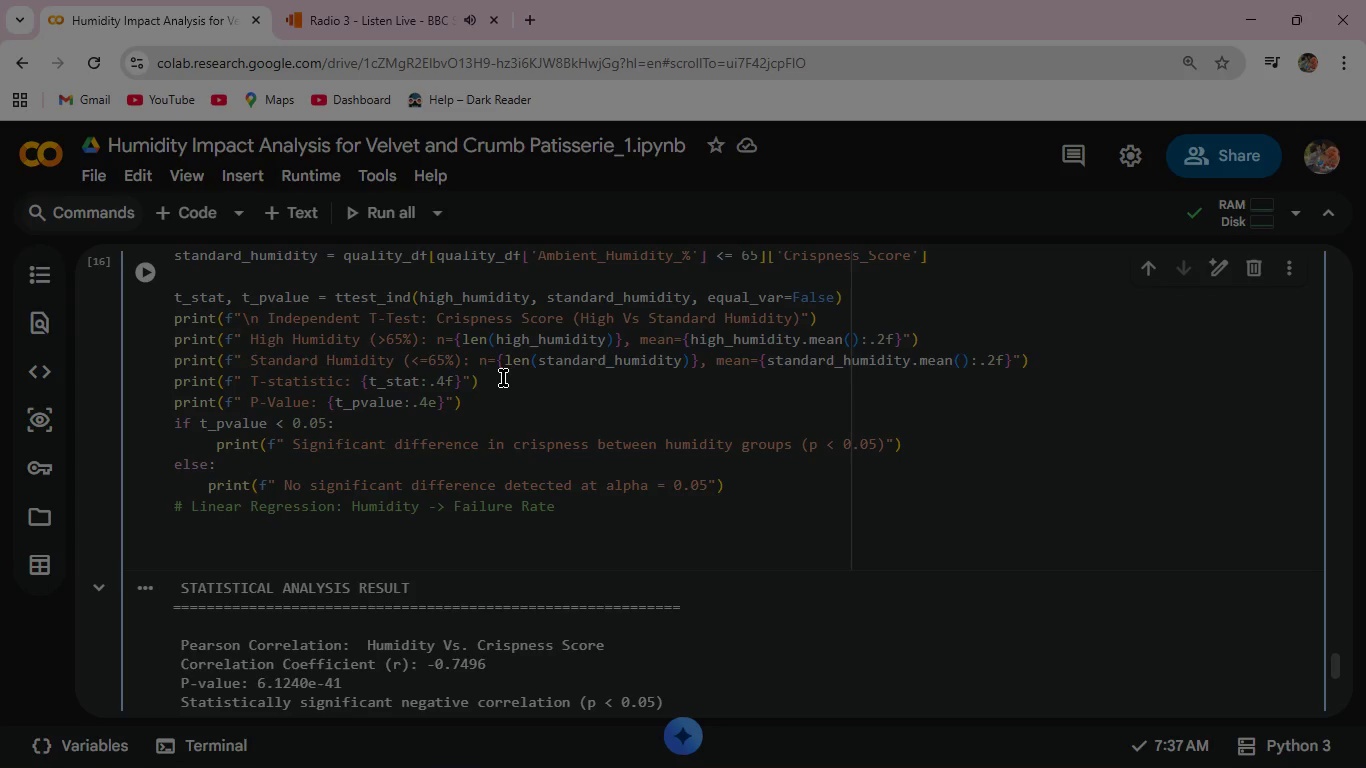 
type(X=)
key(Backspace)
type( = sm.add)
 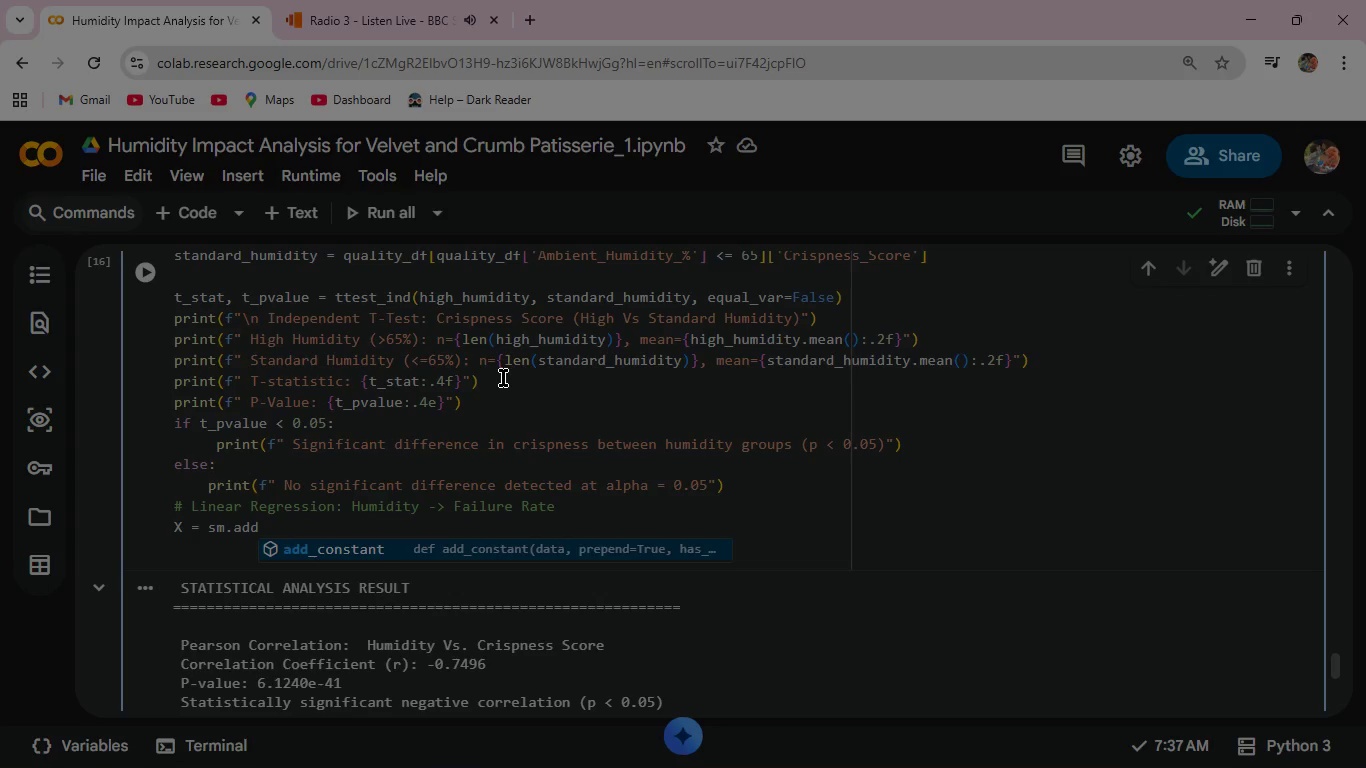 
key(Enter)
 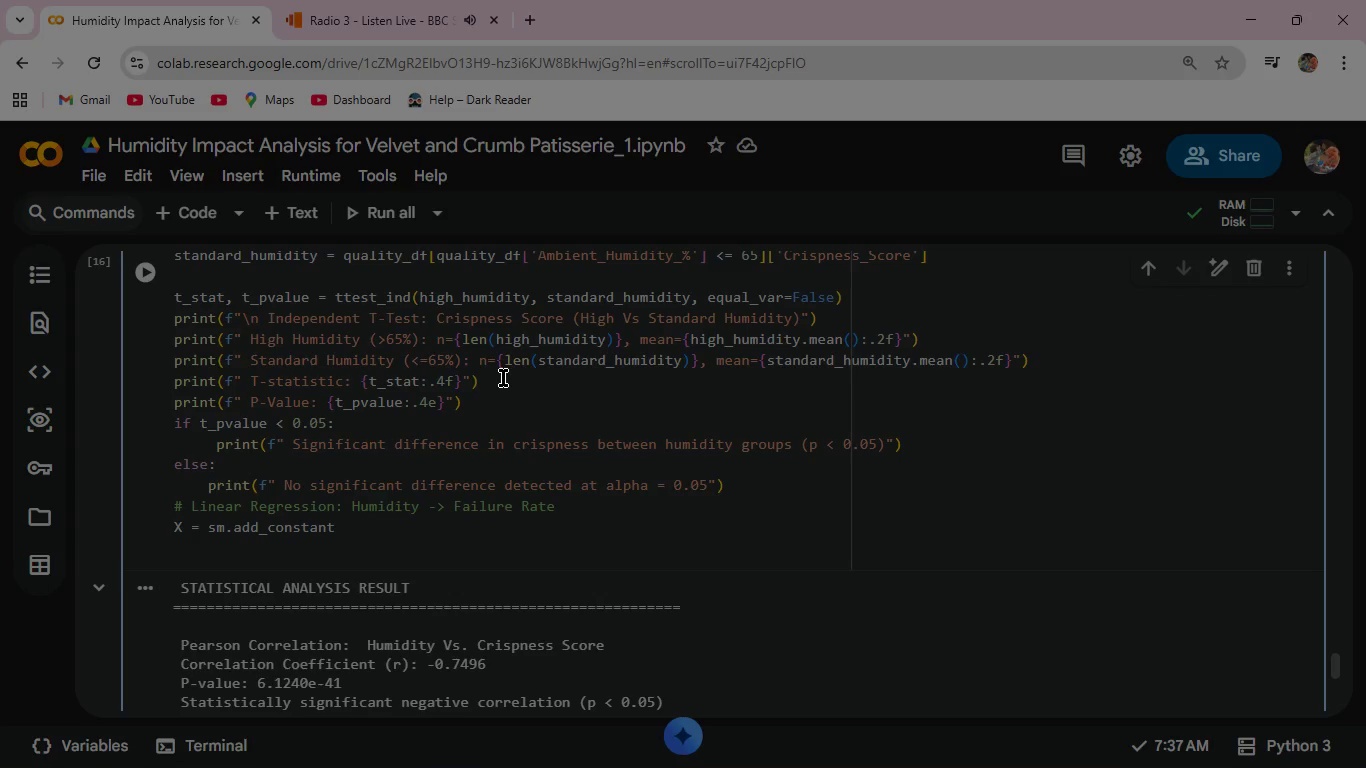 
type((qu)
 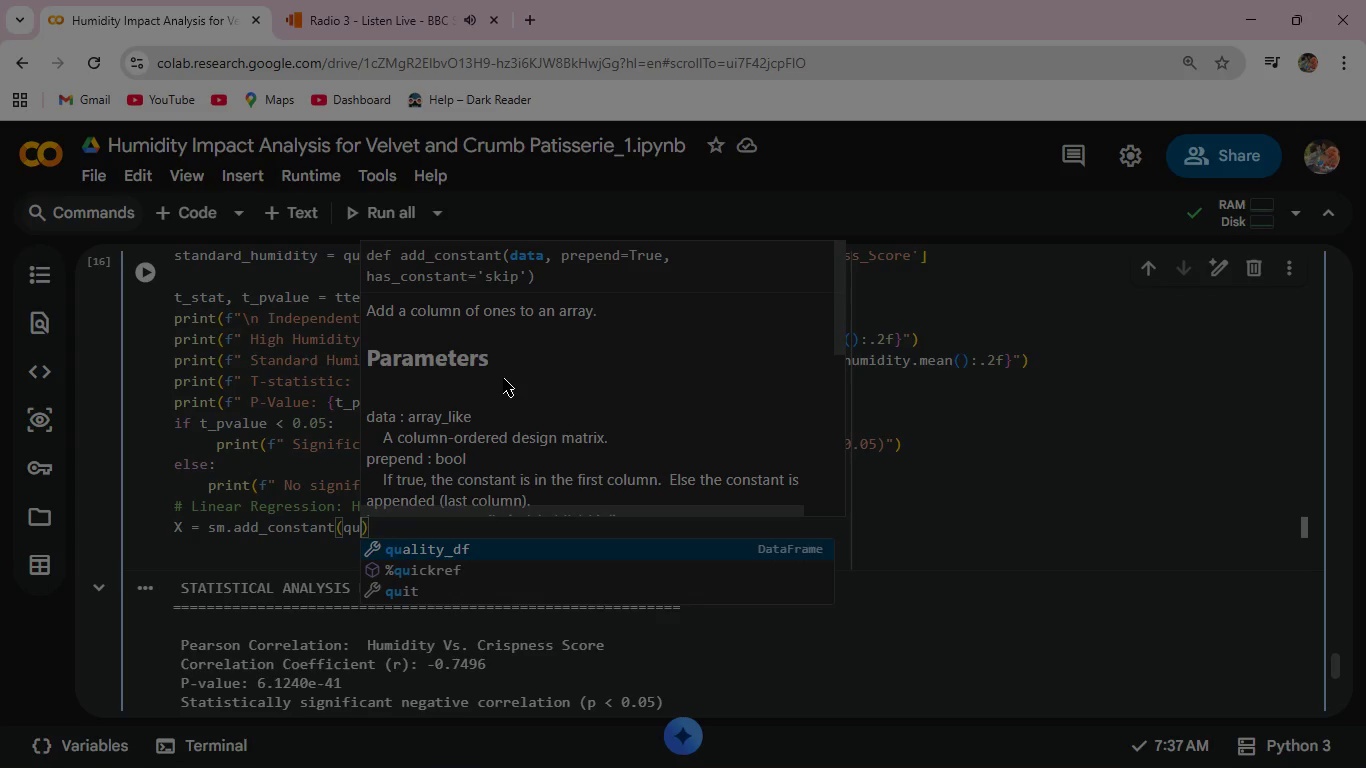 
key(Enter)
 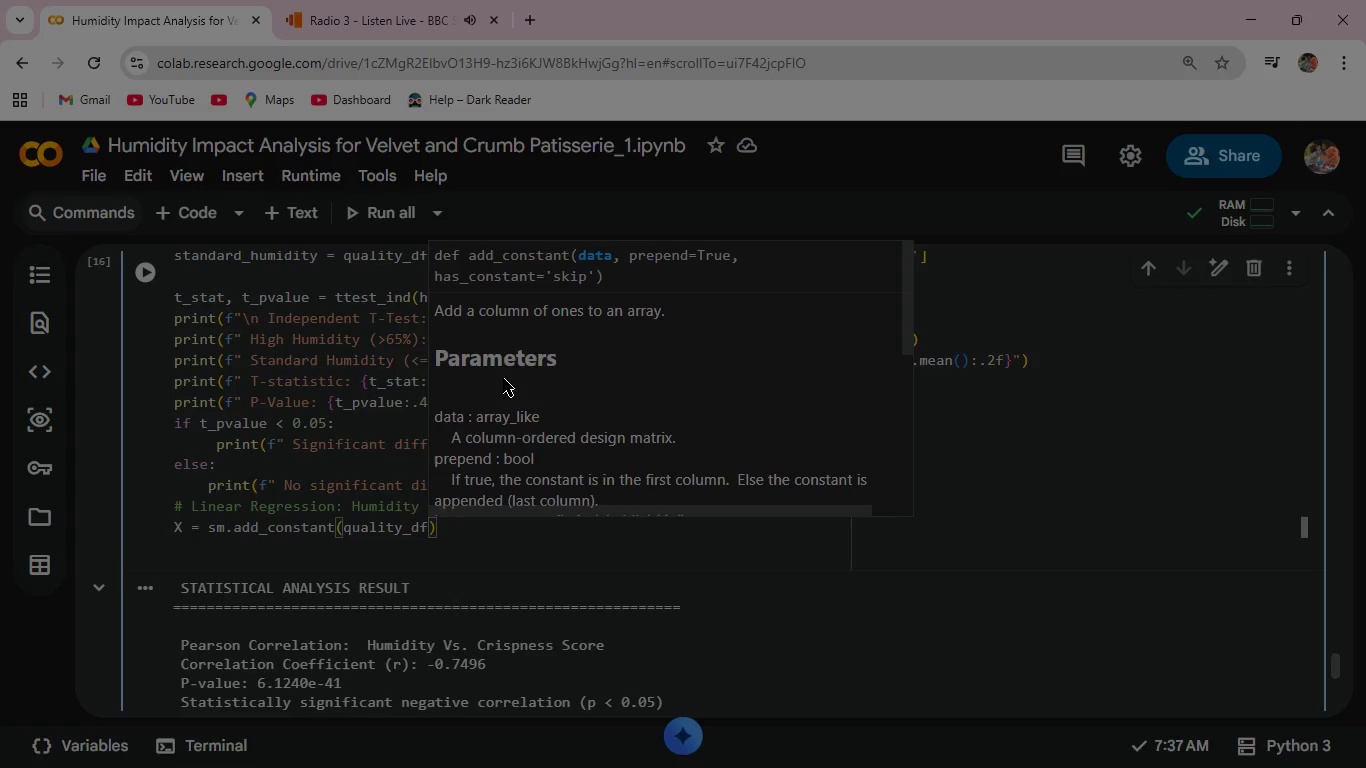 
key(BracketLeft)
 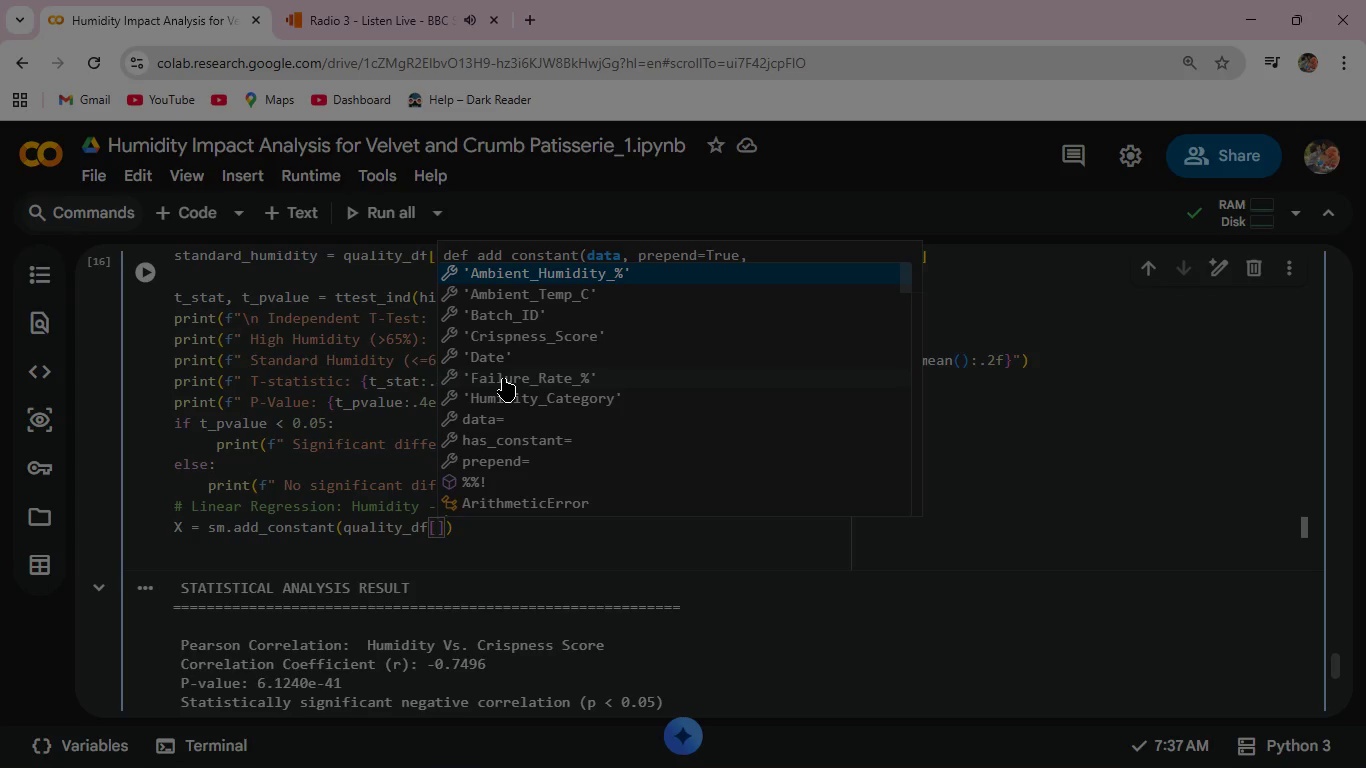 
key(Quote)
 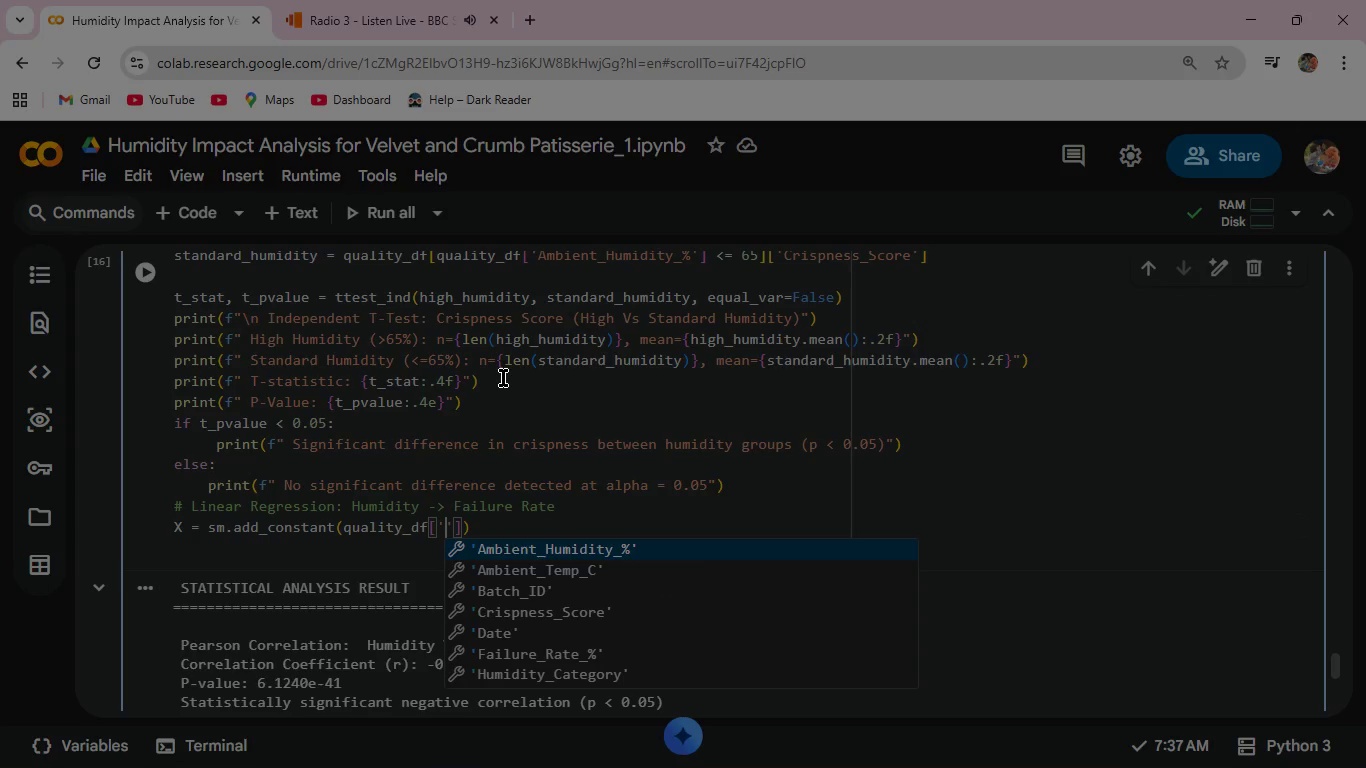 
key(Enter)
 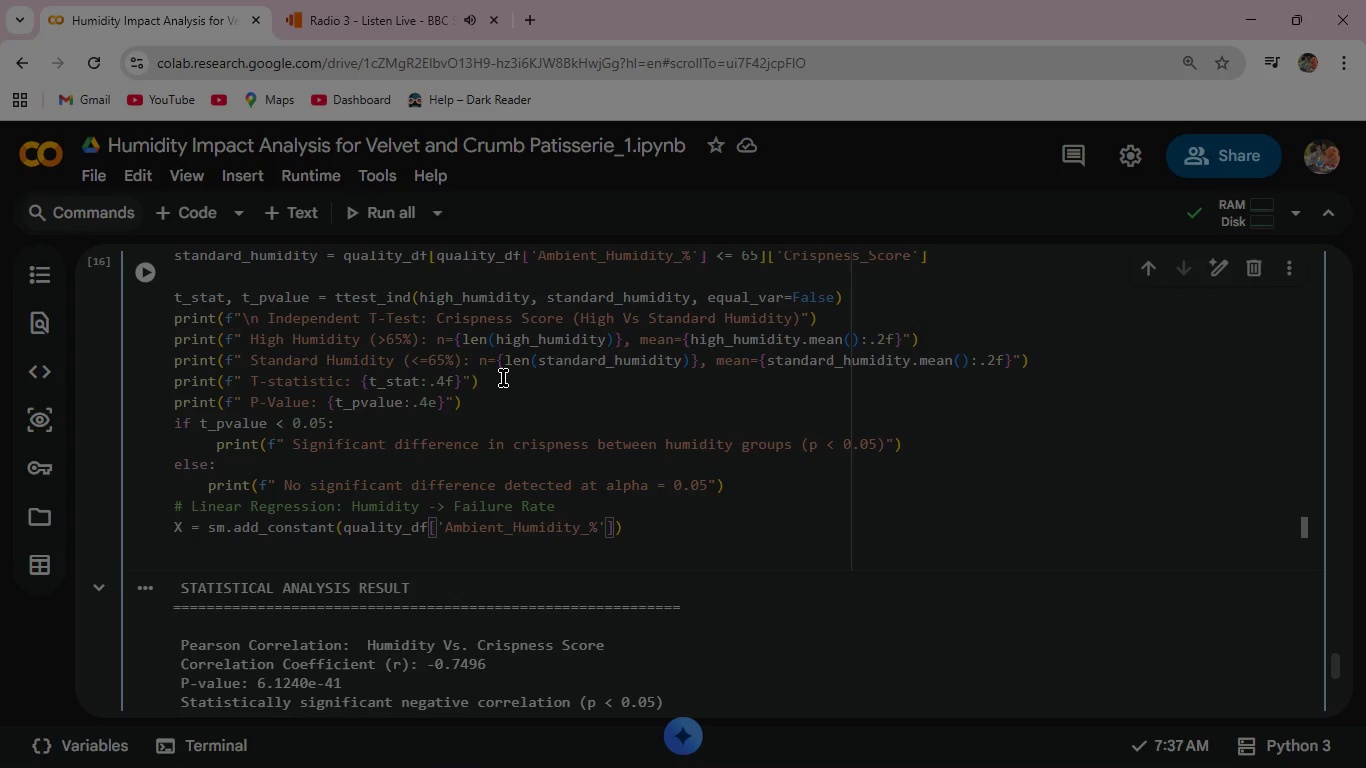 
key(ArrowRight)
 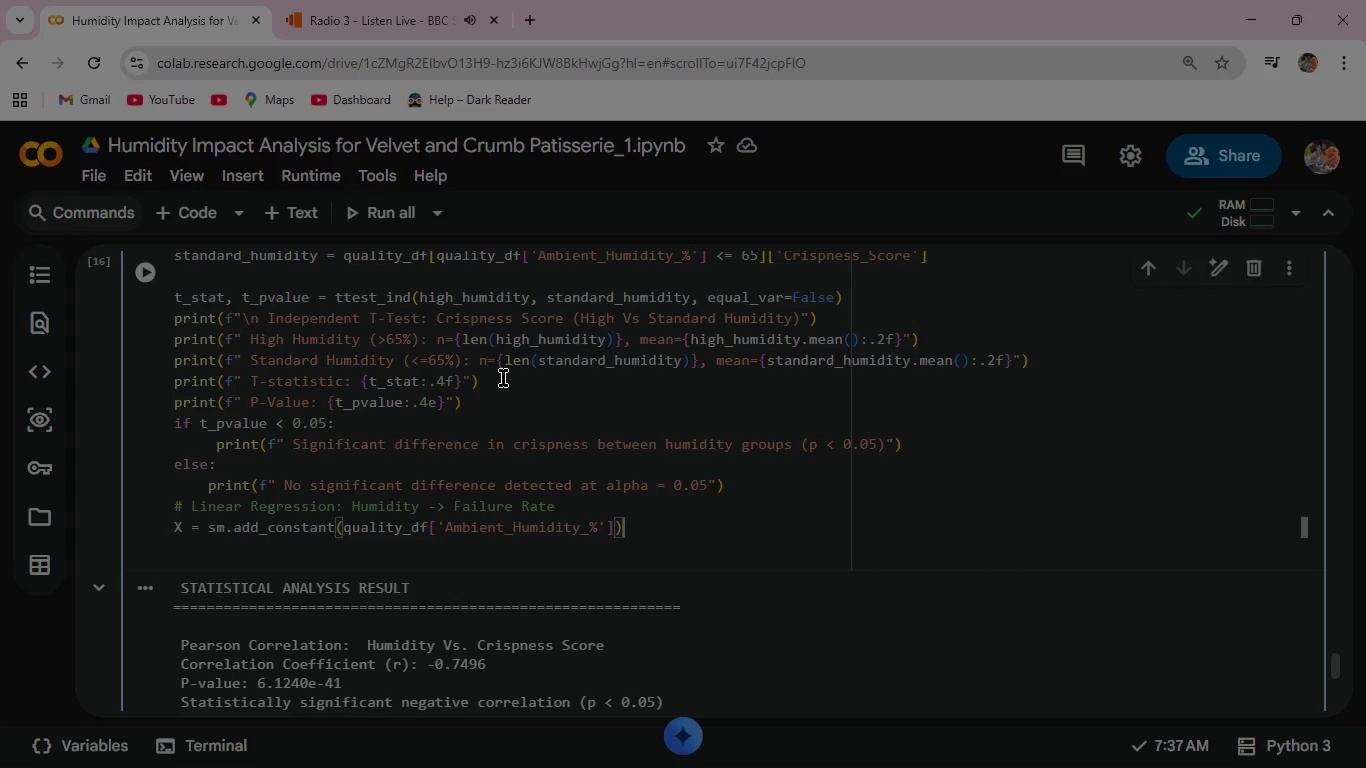 
key(ArrowRight)
 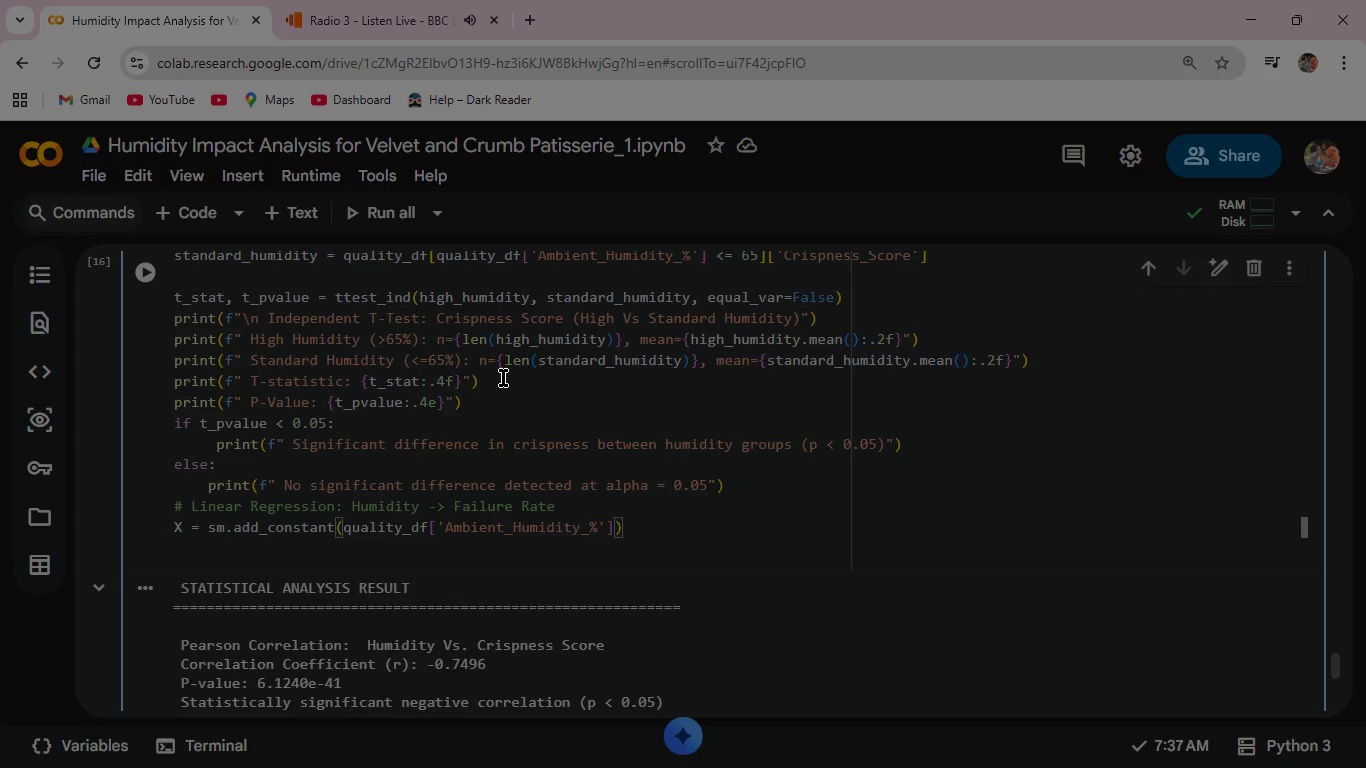 
key(Enter)
 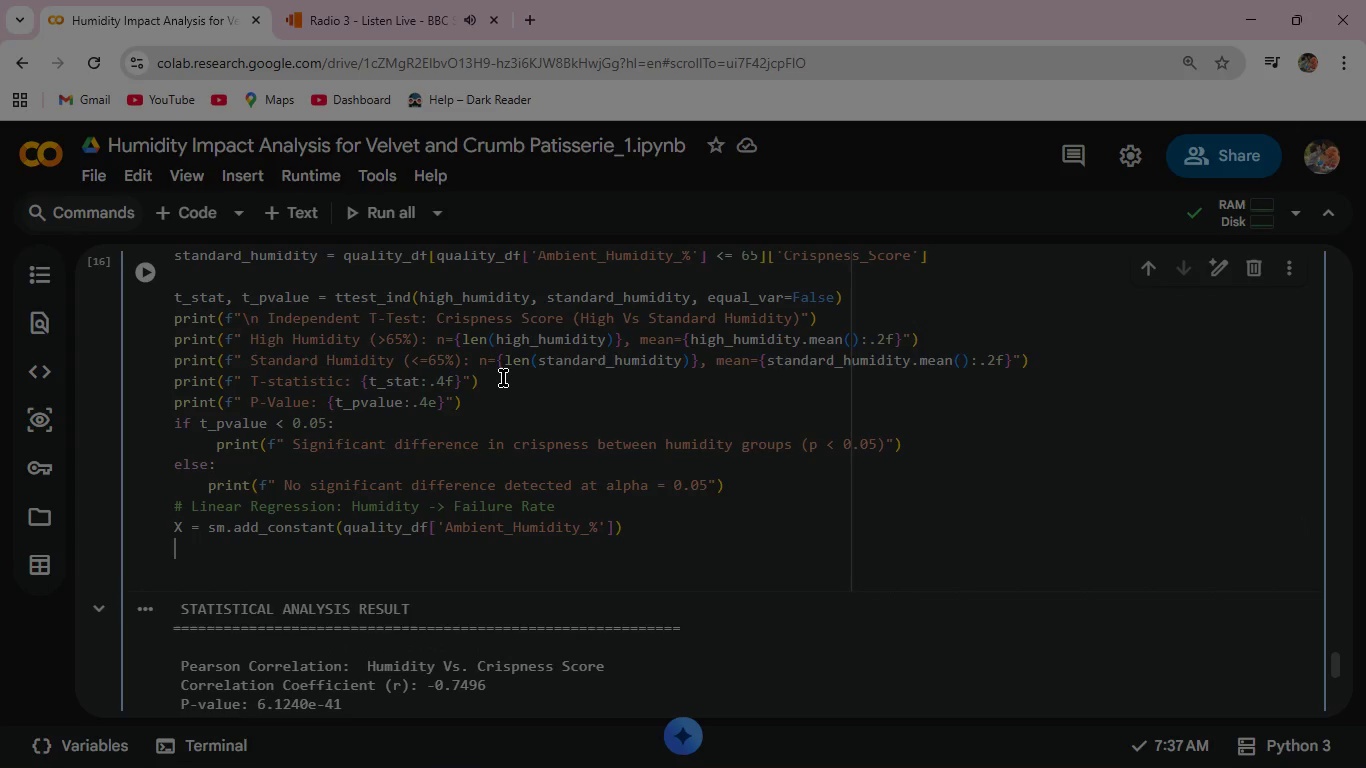 
type(Y = quality)
 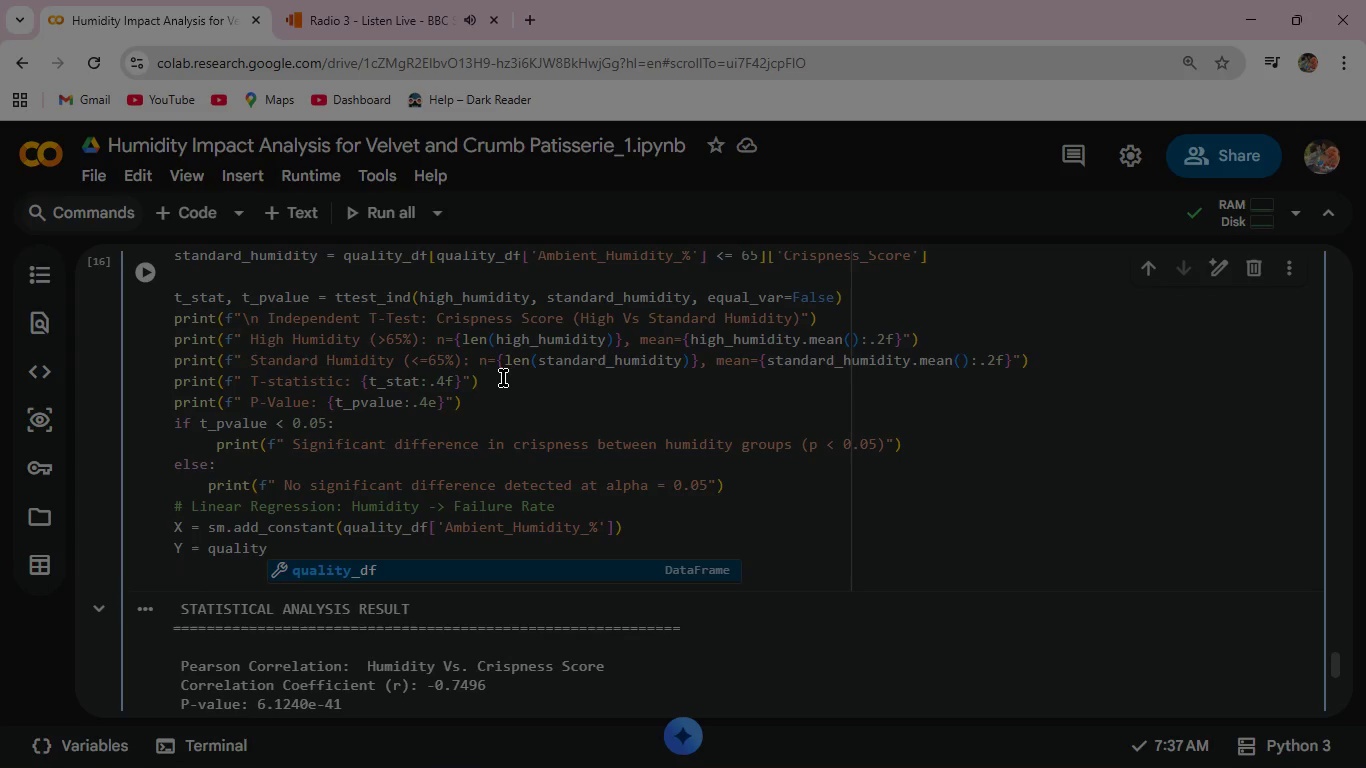 
key(Enter)
 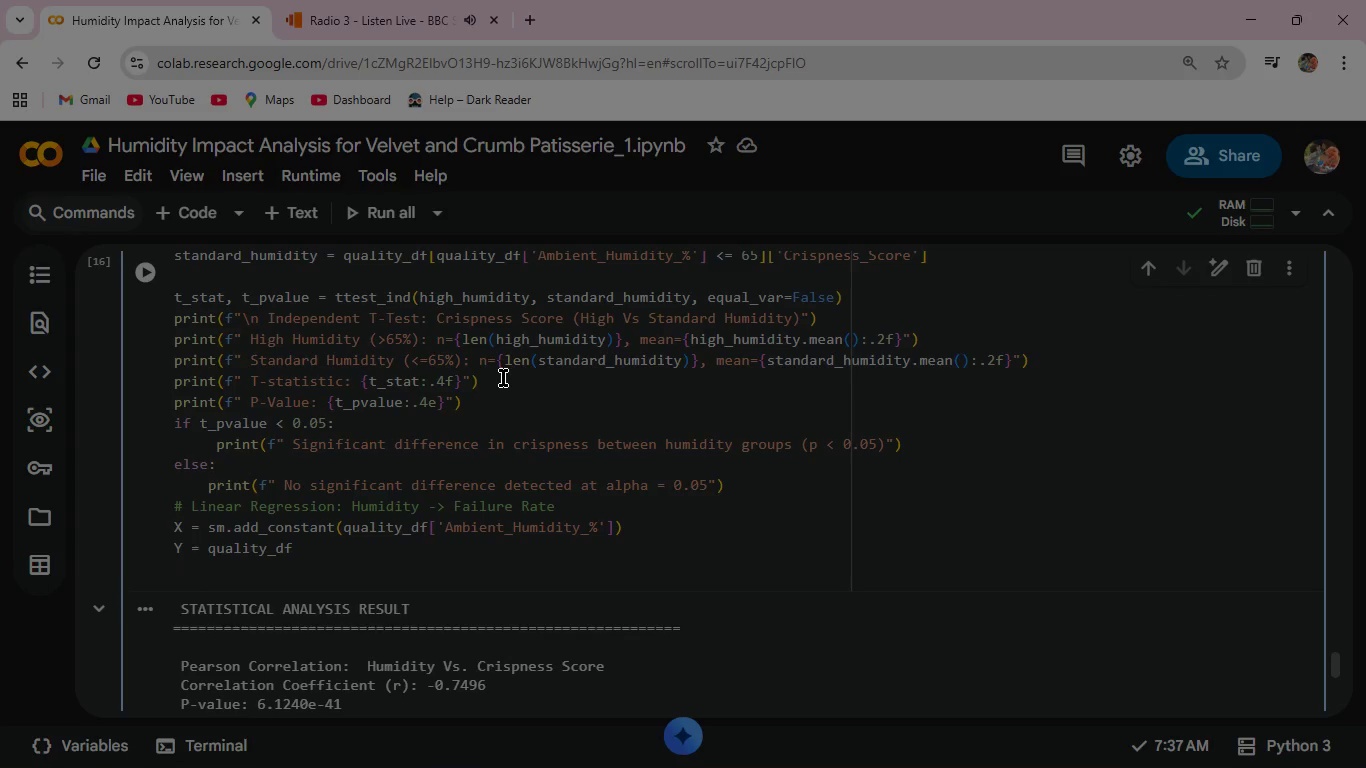 
key(BracketLeft)
 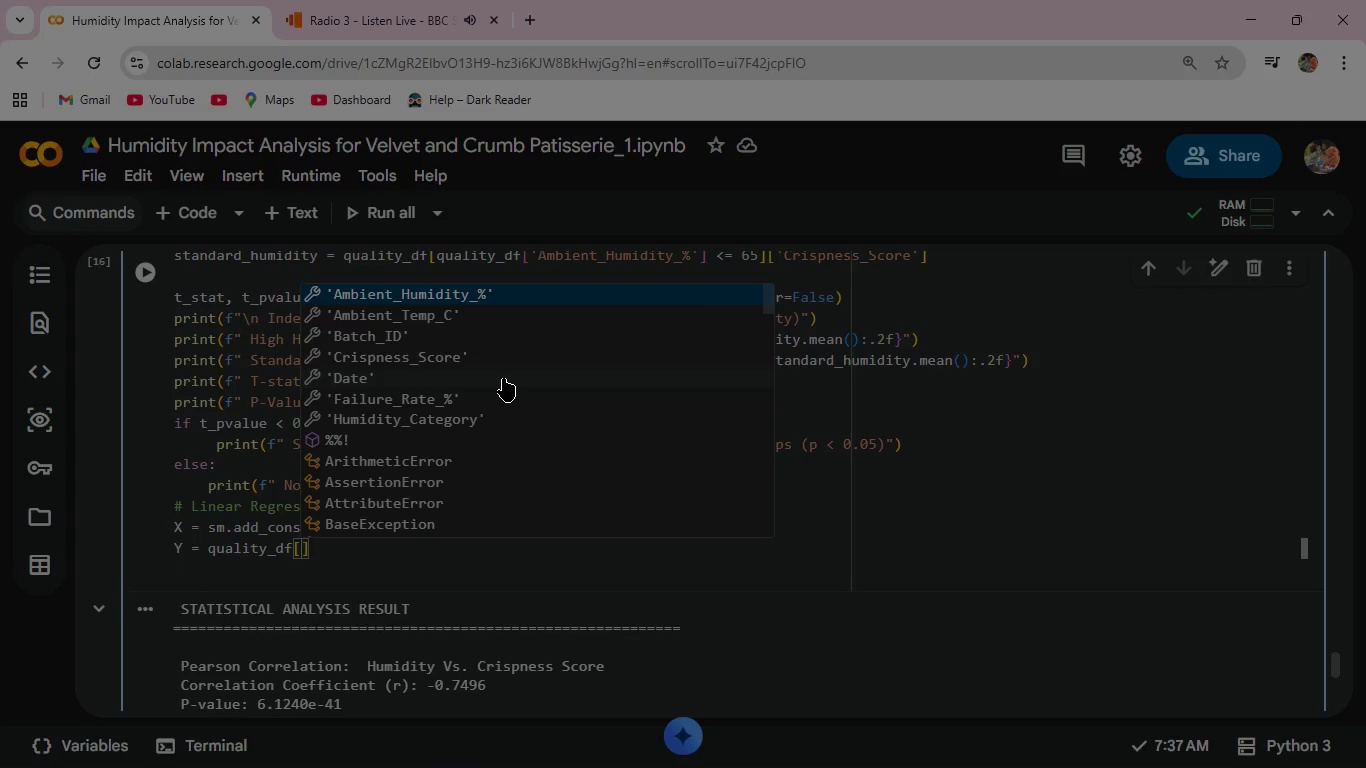 
key(Quote)
 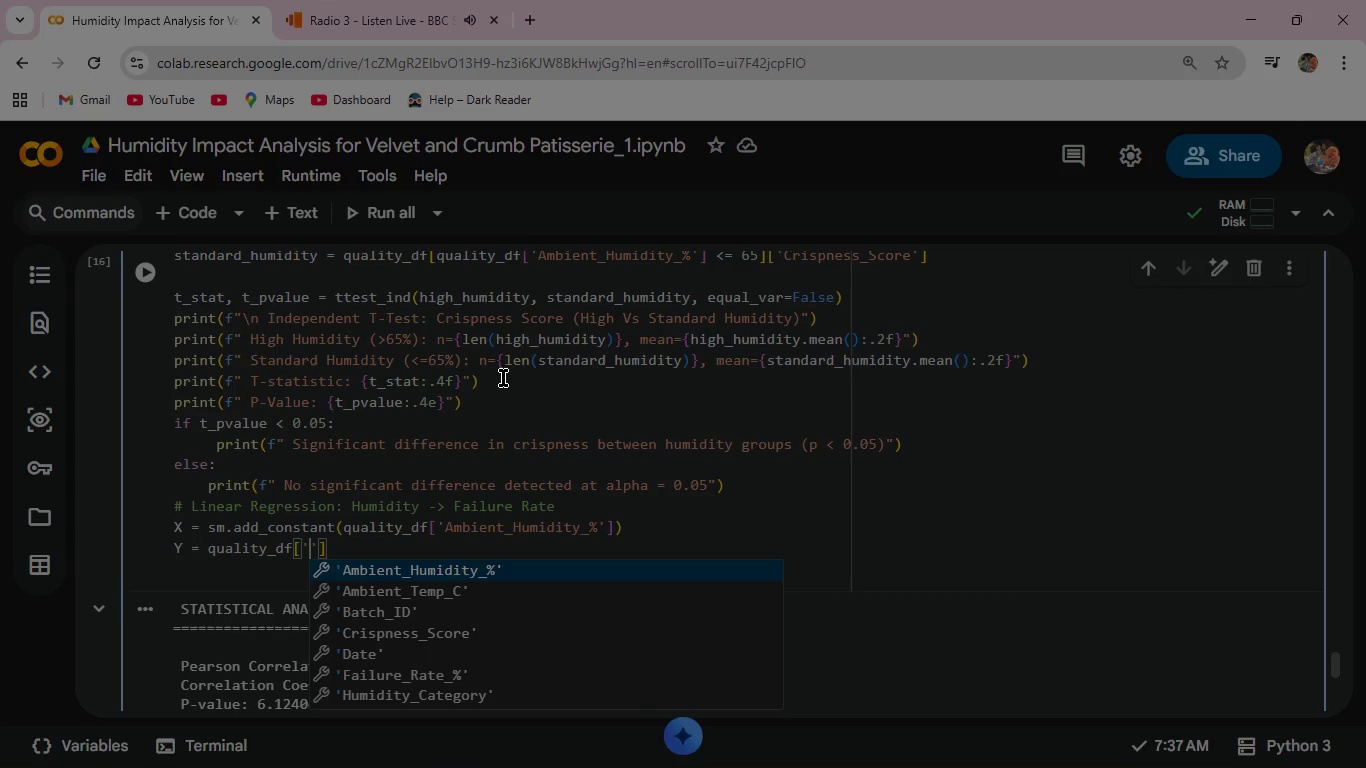 
key(Shift+F)
 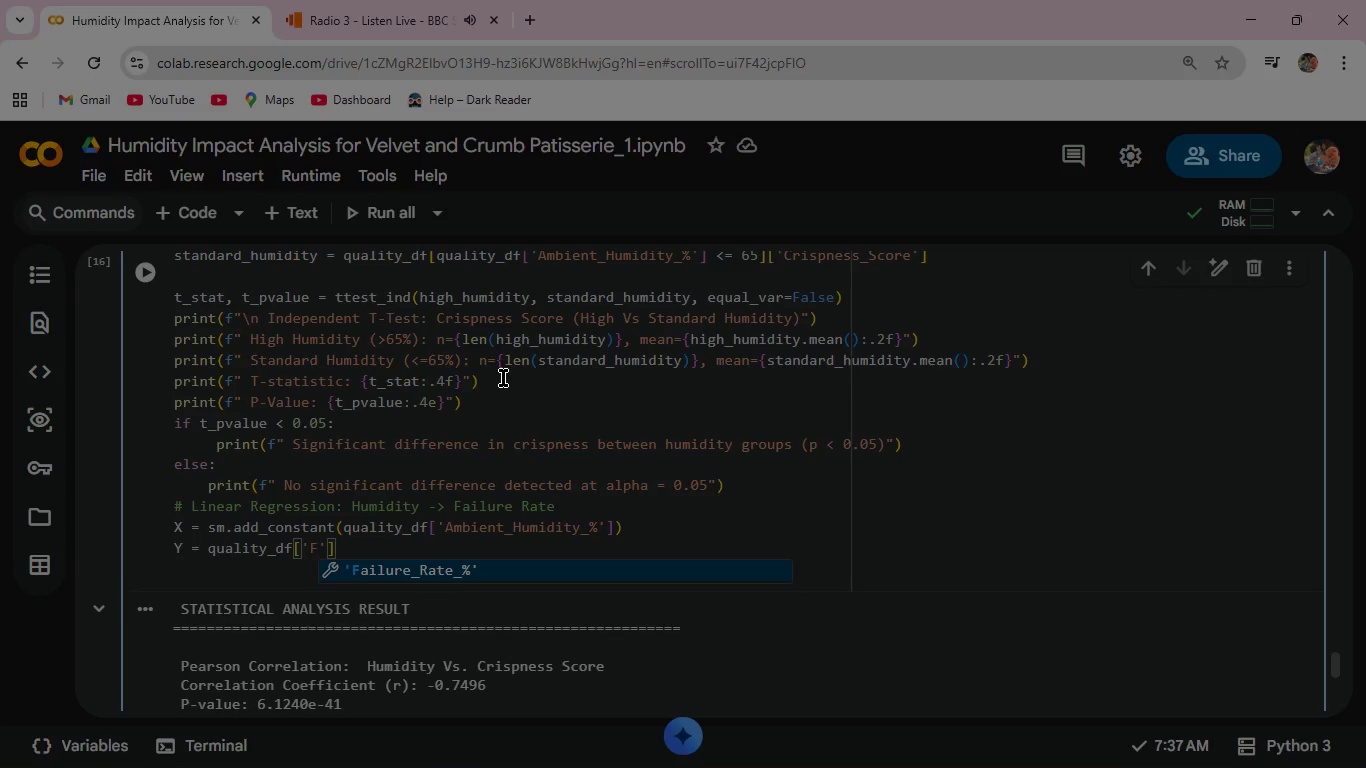 
key(Enter)
 